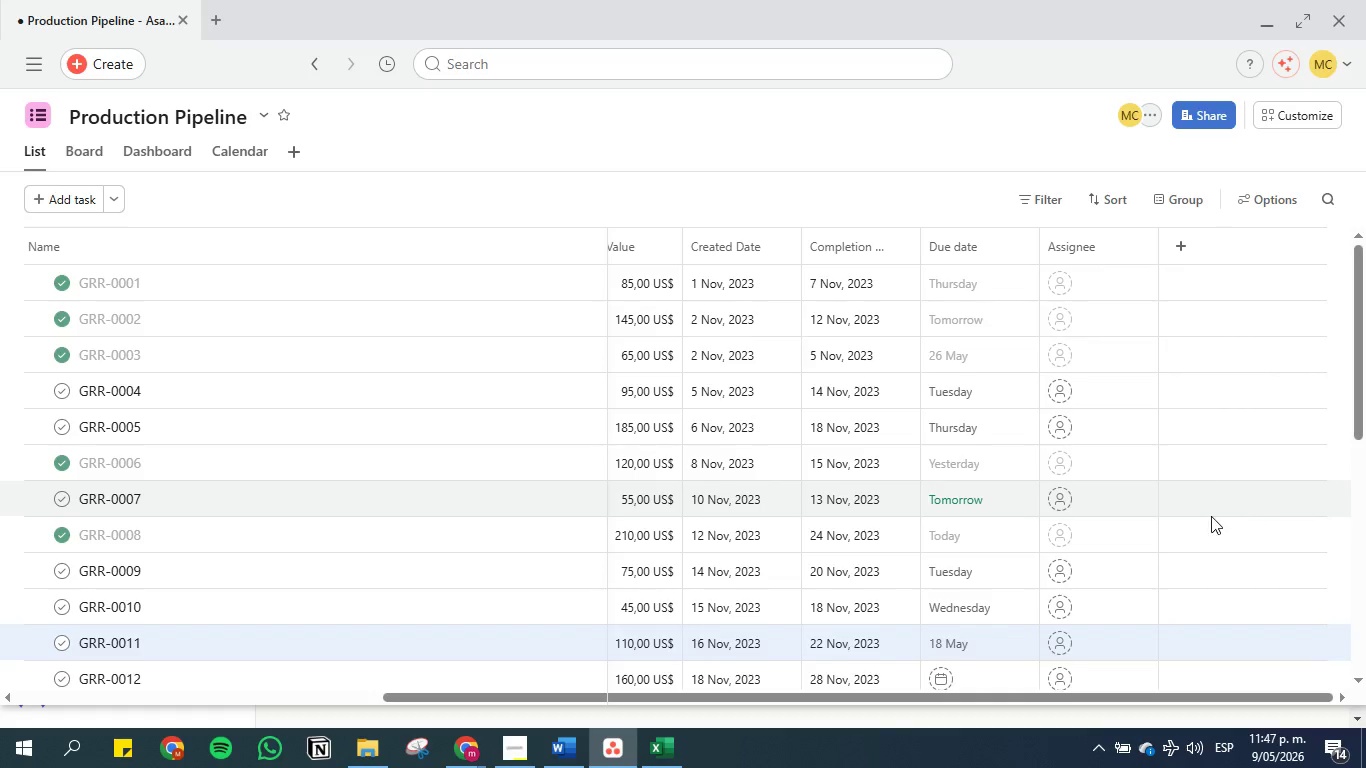 
scroll: coordinate [1186, 519], scroll_direction: down, amount: 4.0
 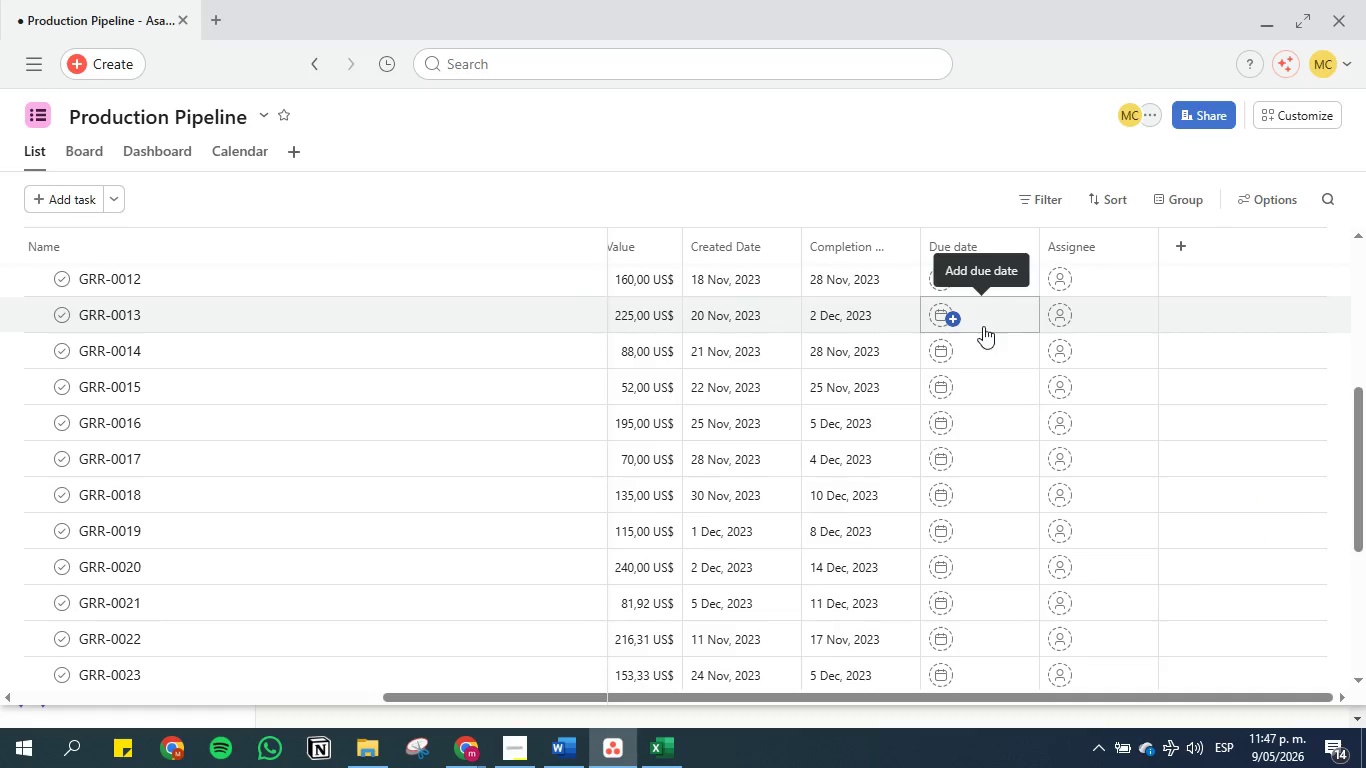 
scroll: coordinate [976, 313], scroll_direction: up, amount: 2.0
 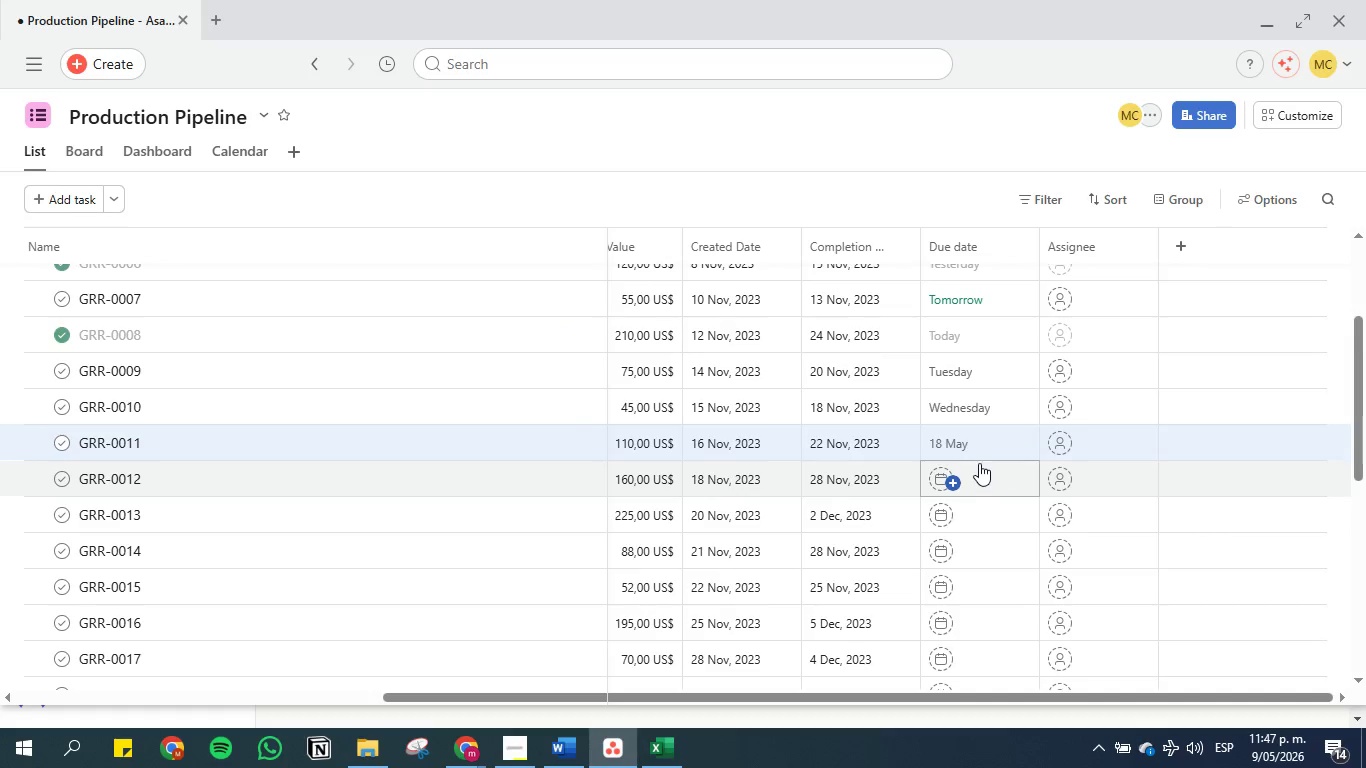 
left_click([979, 463])
 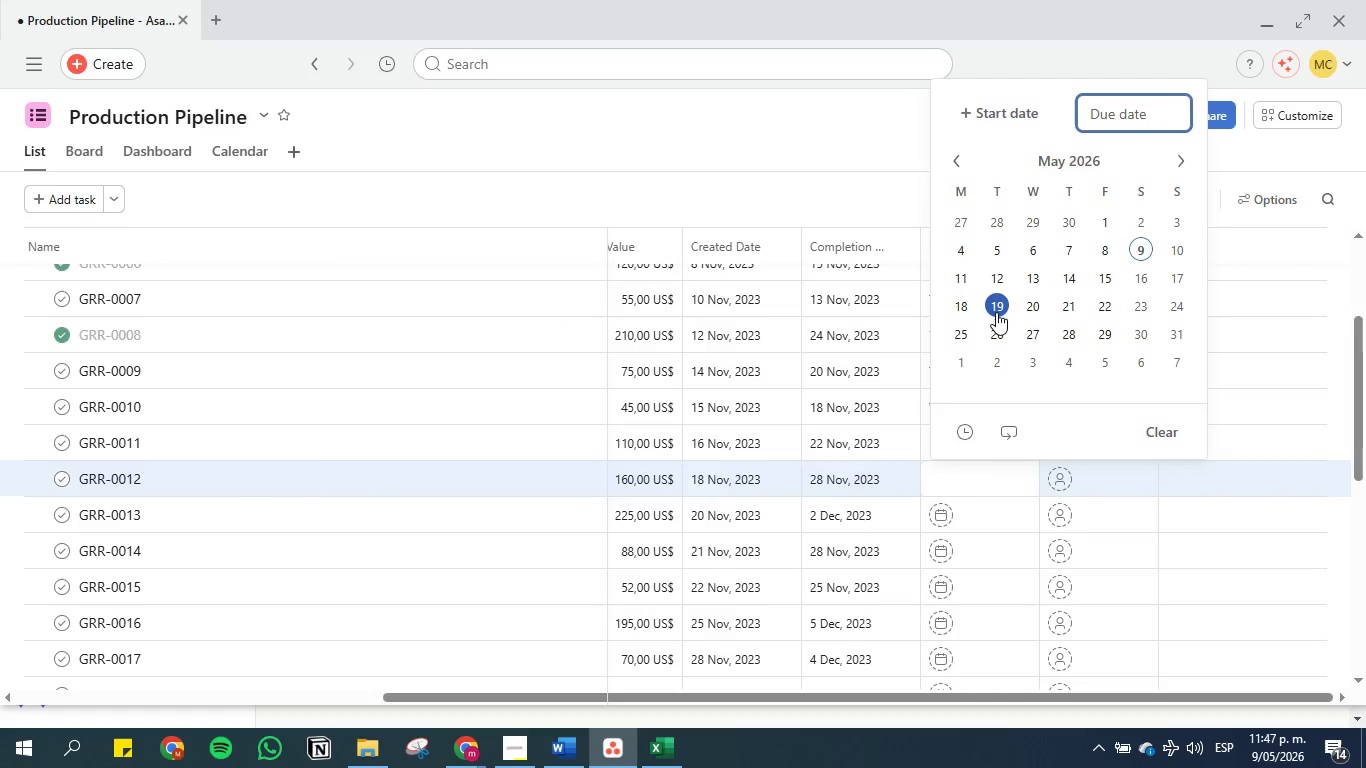 
left_click([994, 309])
 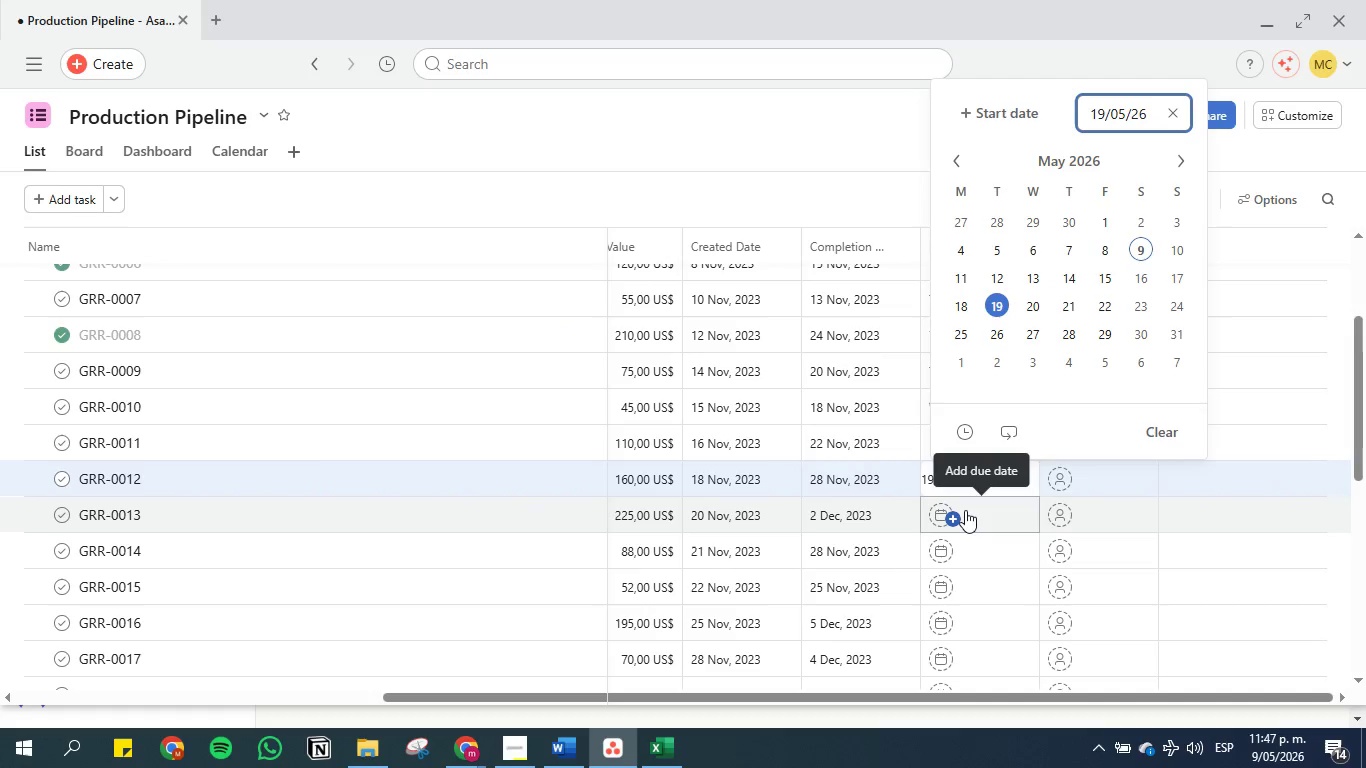 
left_click([965, 510])
 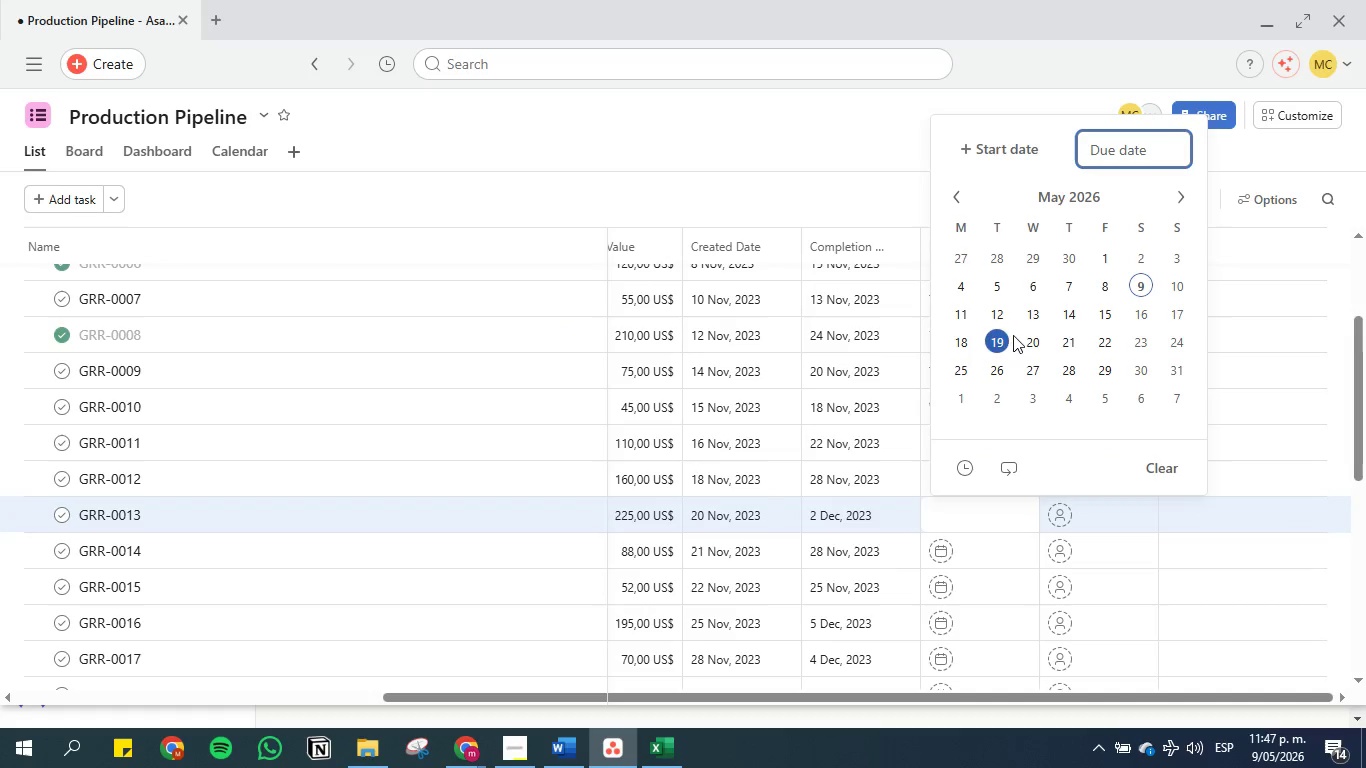 
left_click([1034, 344])
 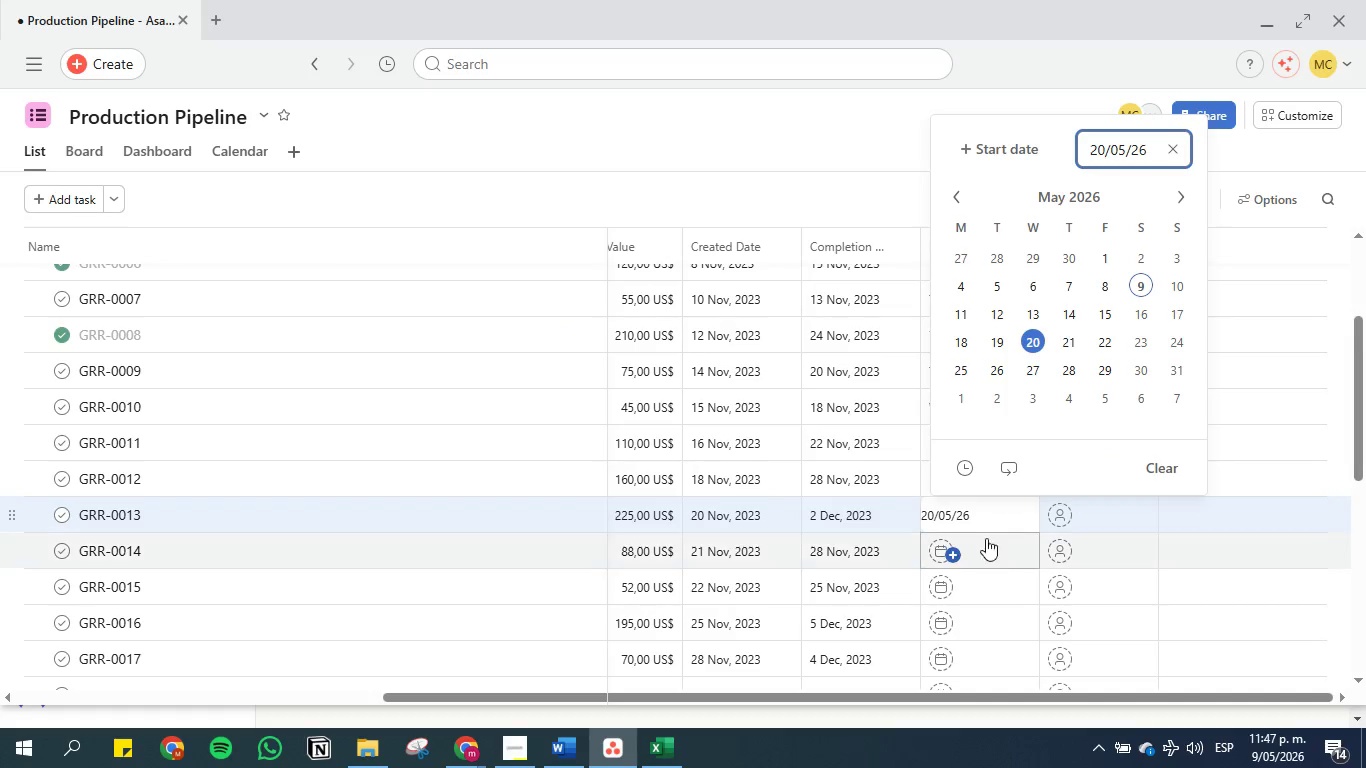 
left_click([981, 561])
 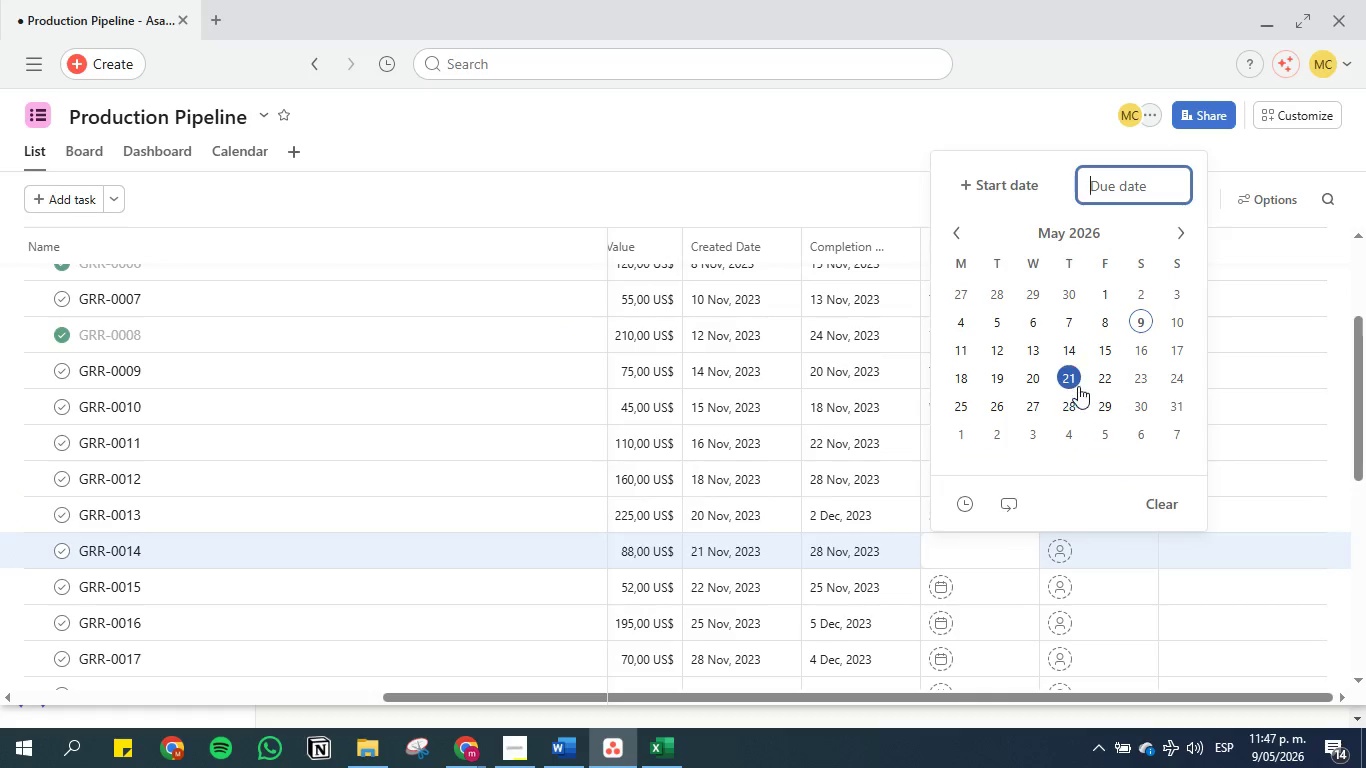 
left_click([1078, 385])
 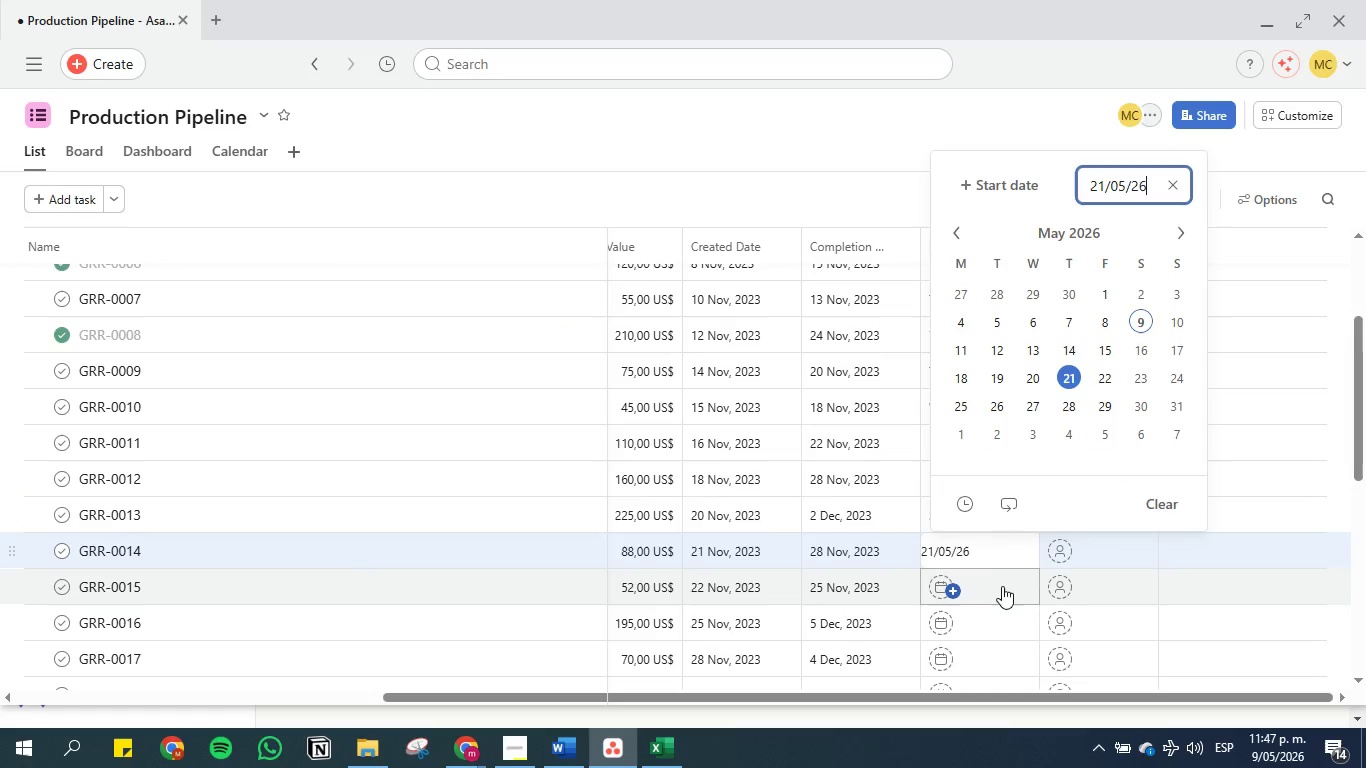 
left_click([990, 593])
 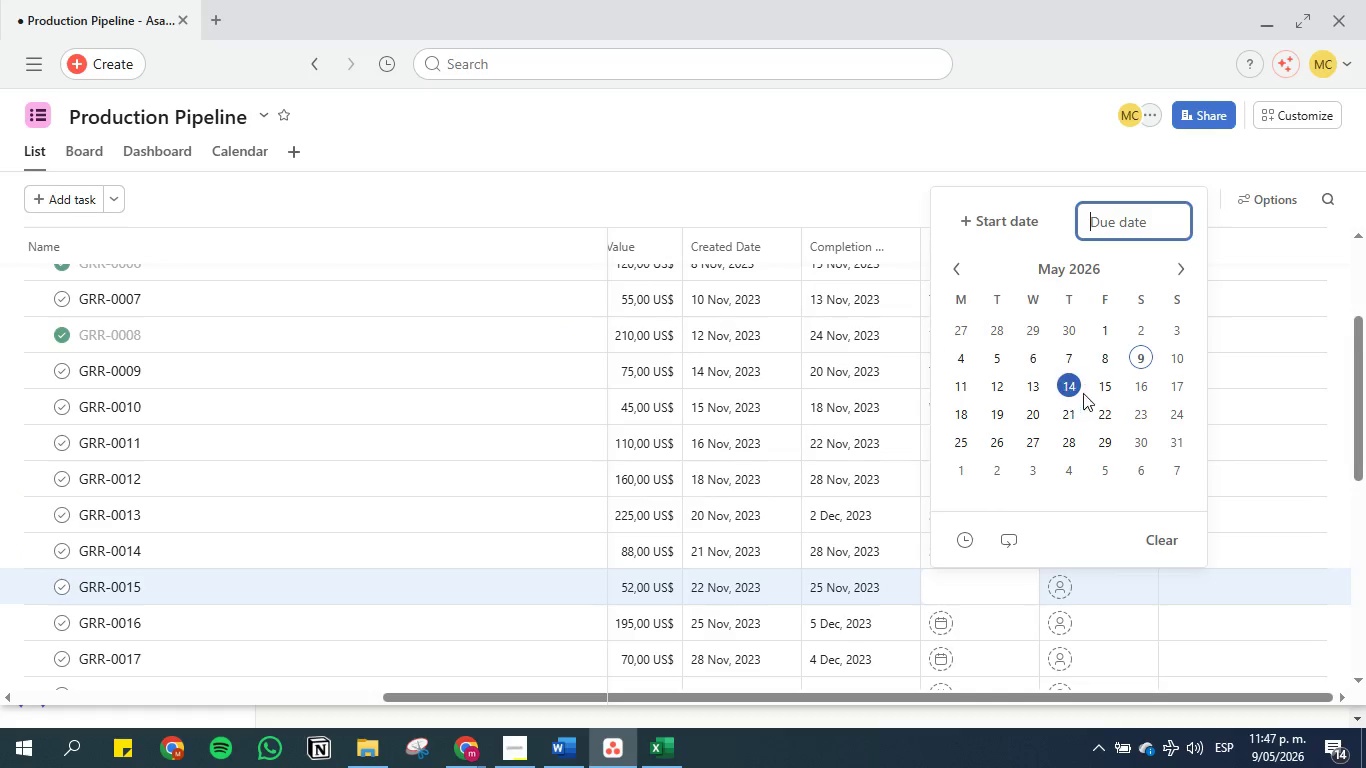 
left_click([1102, 409])
 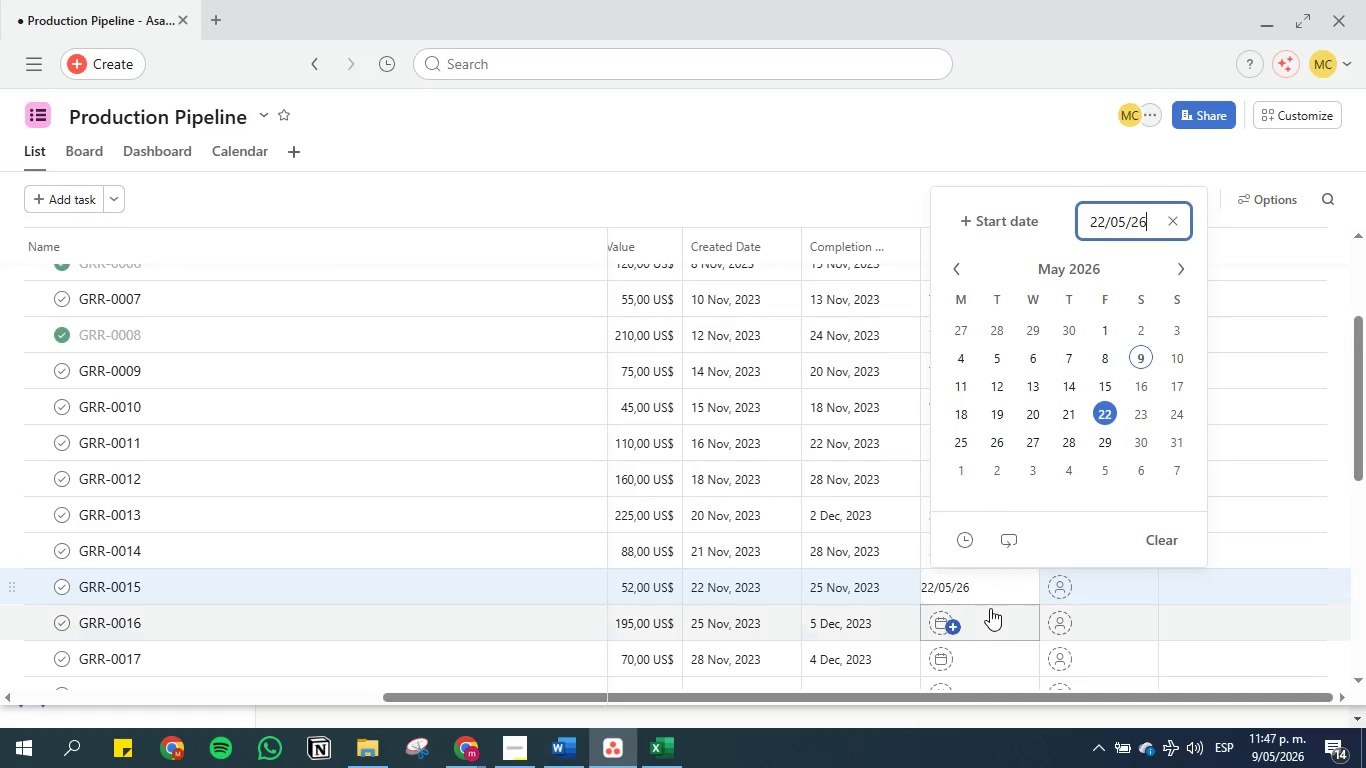 
left_click([987, 618])
 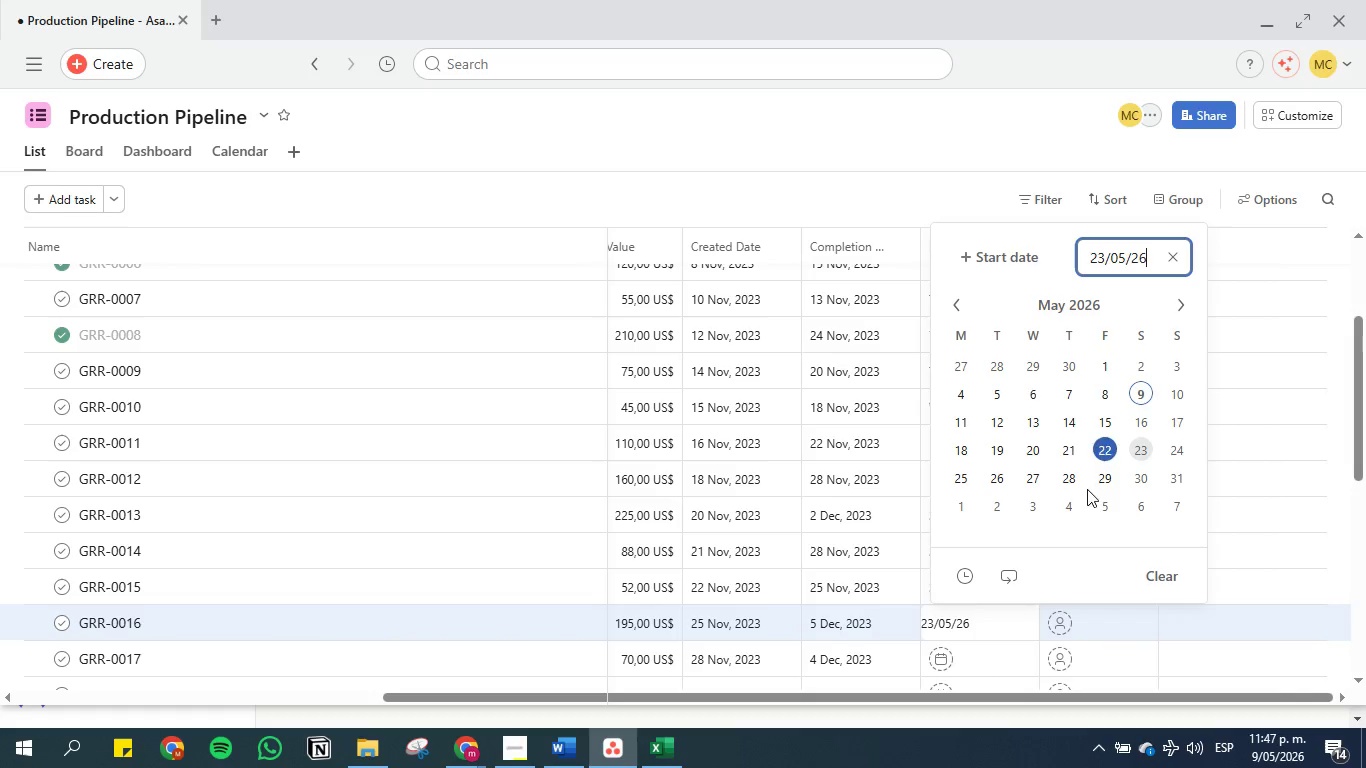 
left_click([993, 653])
 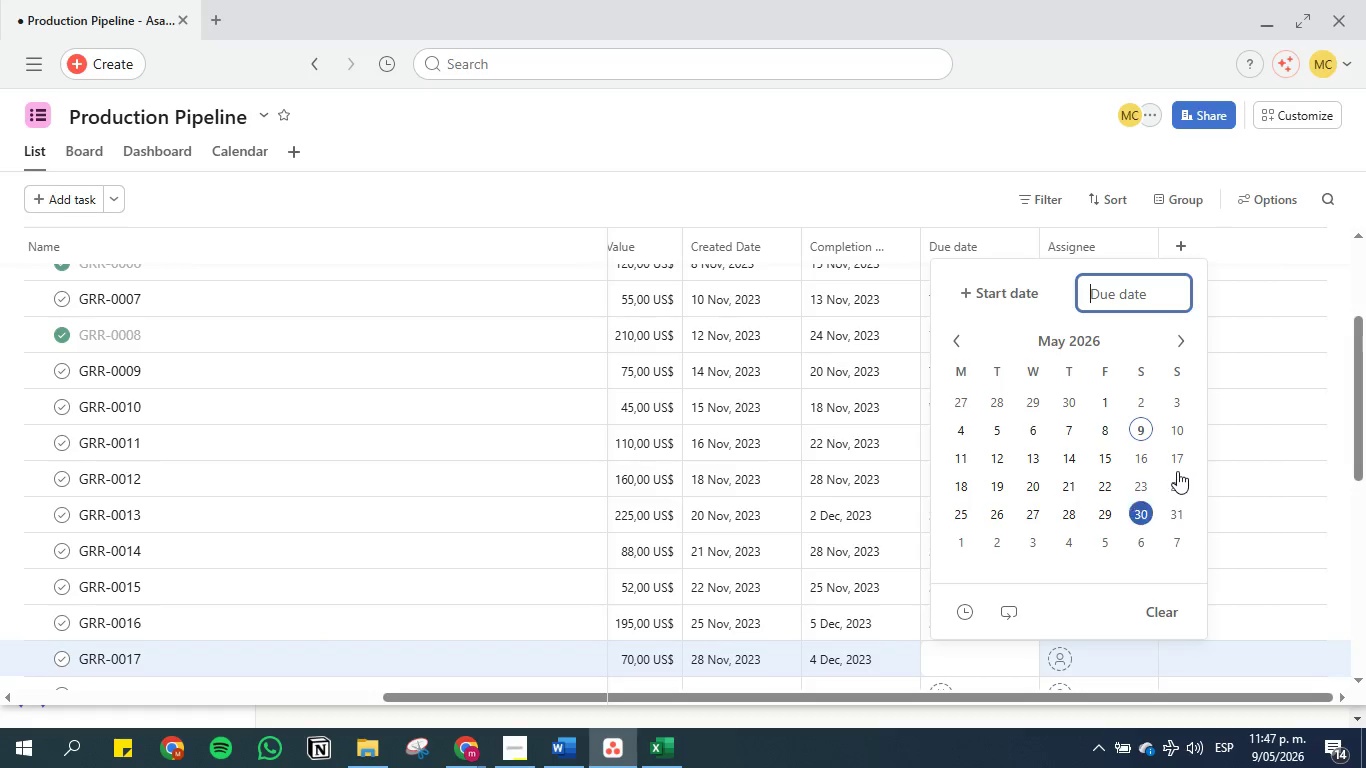 
left_click([1176, 478])
 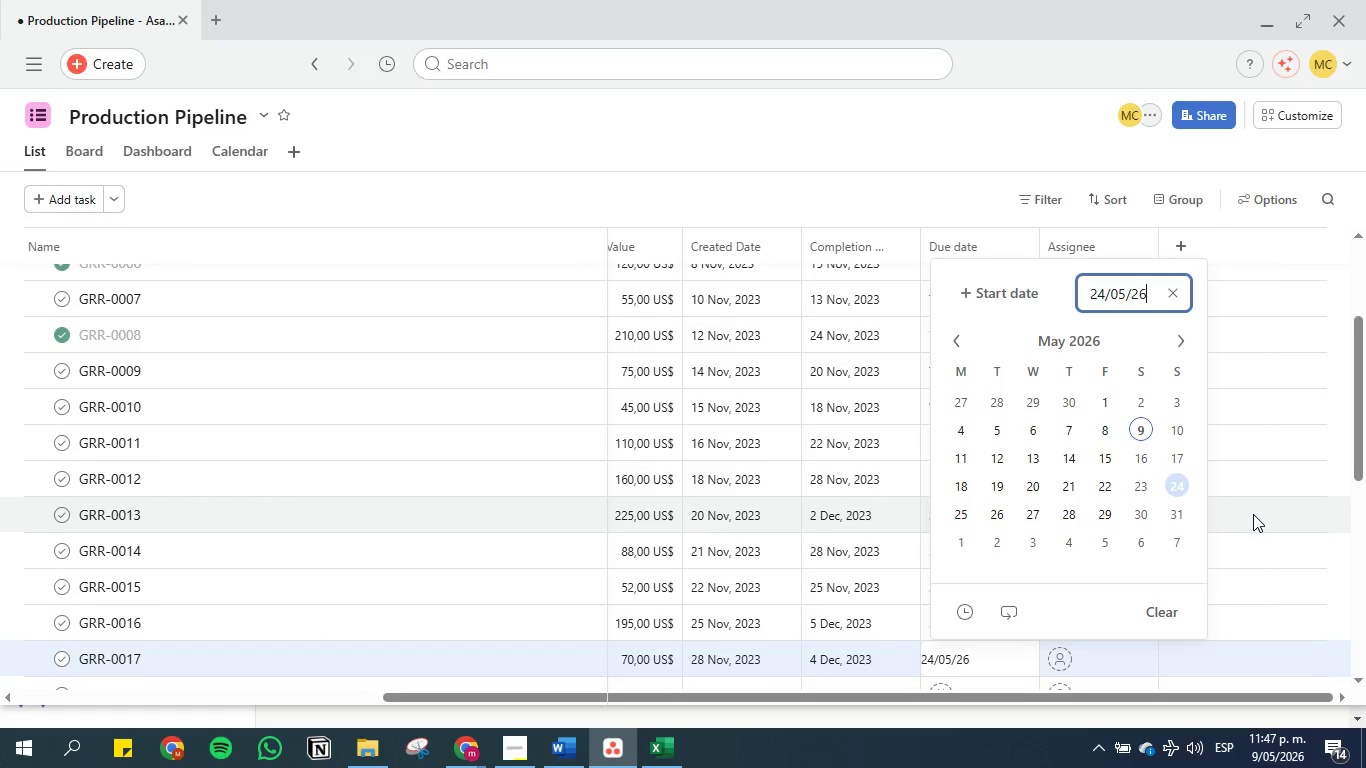 
left_click([1253, 514])
 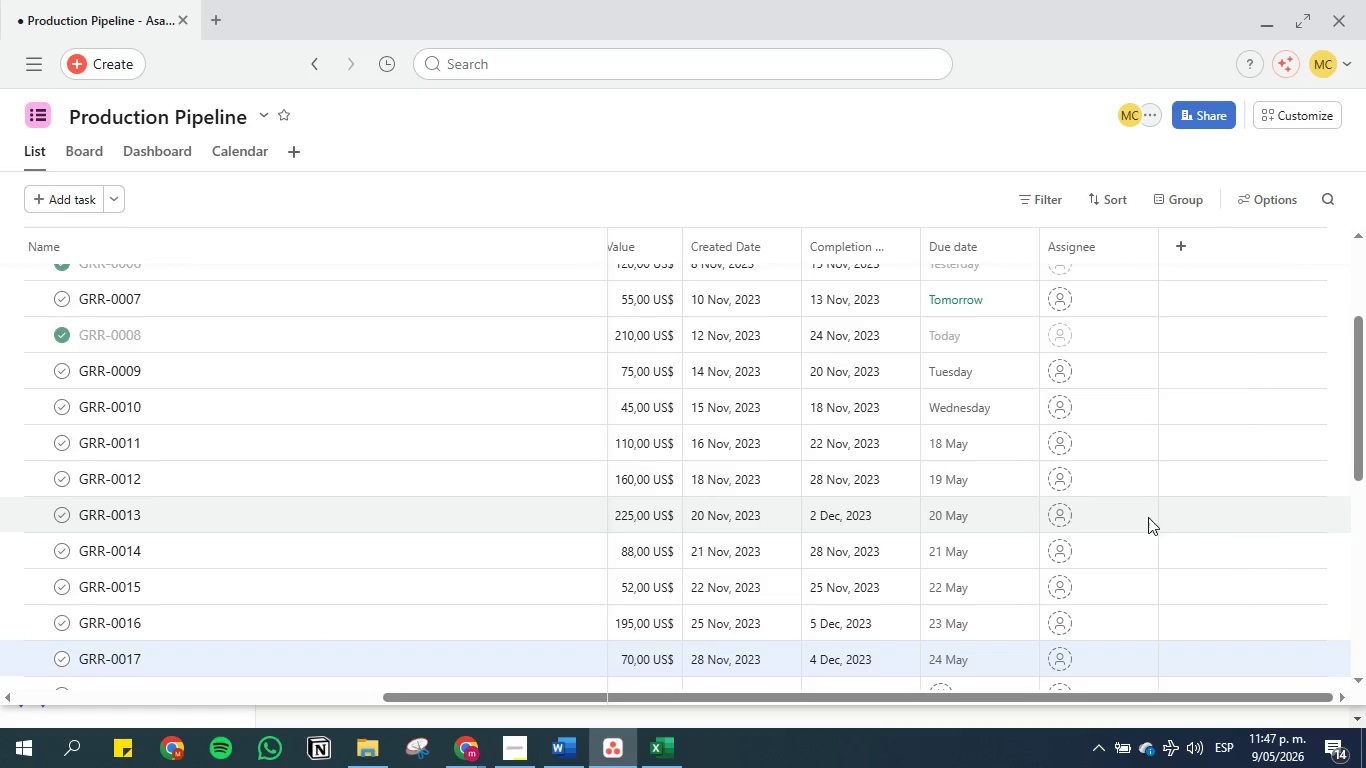 
scroll: coordinate [992, 536], scroll_direction: down, amount: 3.0
 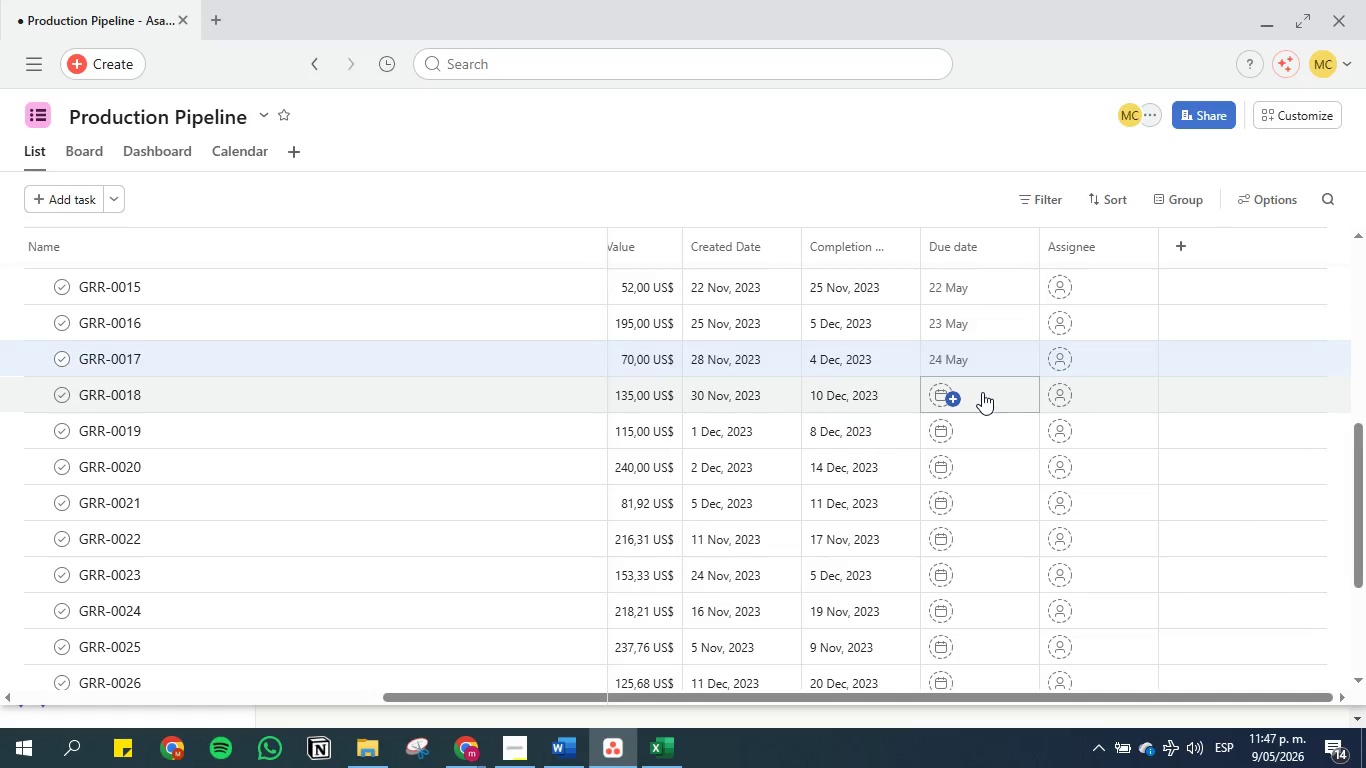 
left_click([982, 392])
 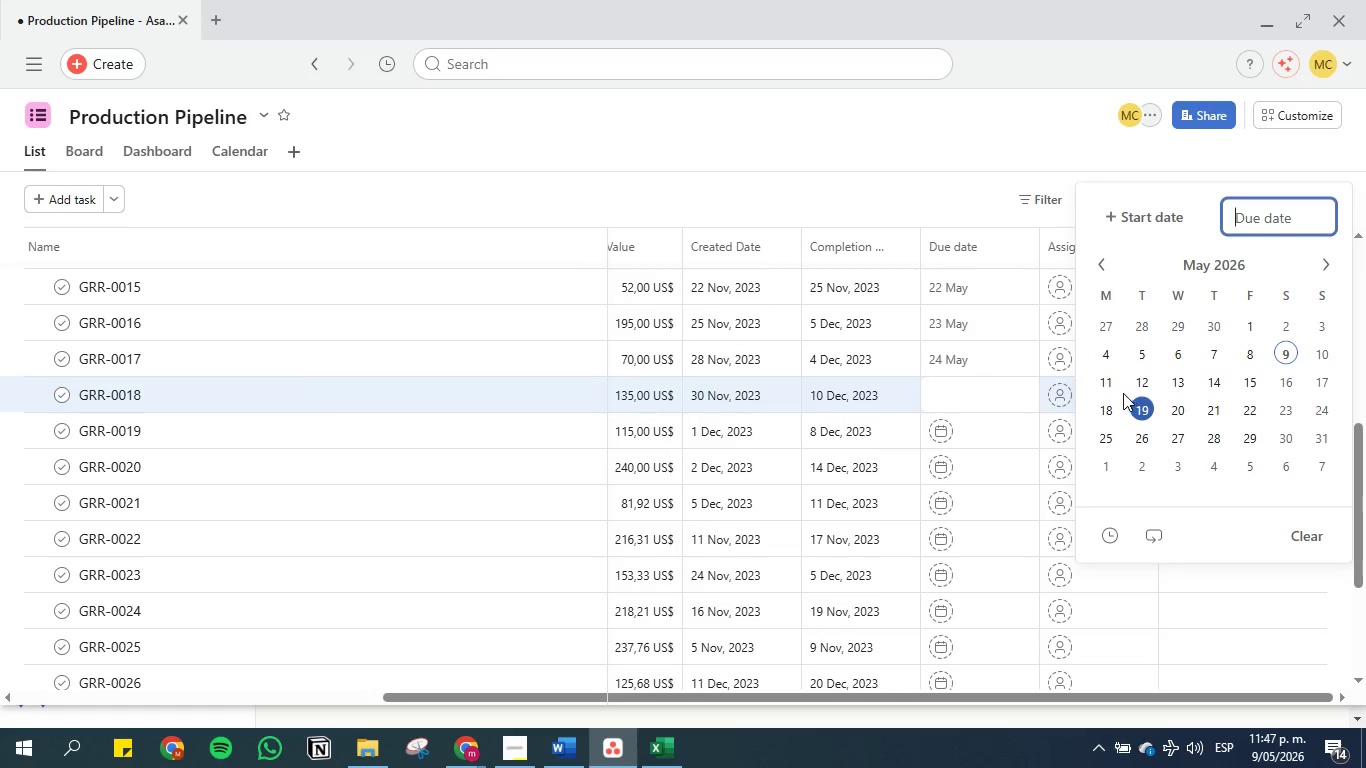 
left_click([1106, 381])
 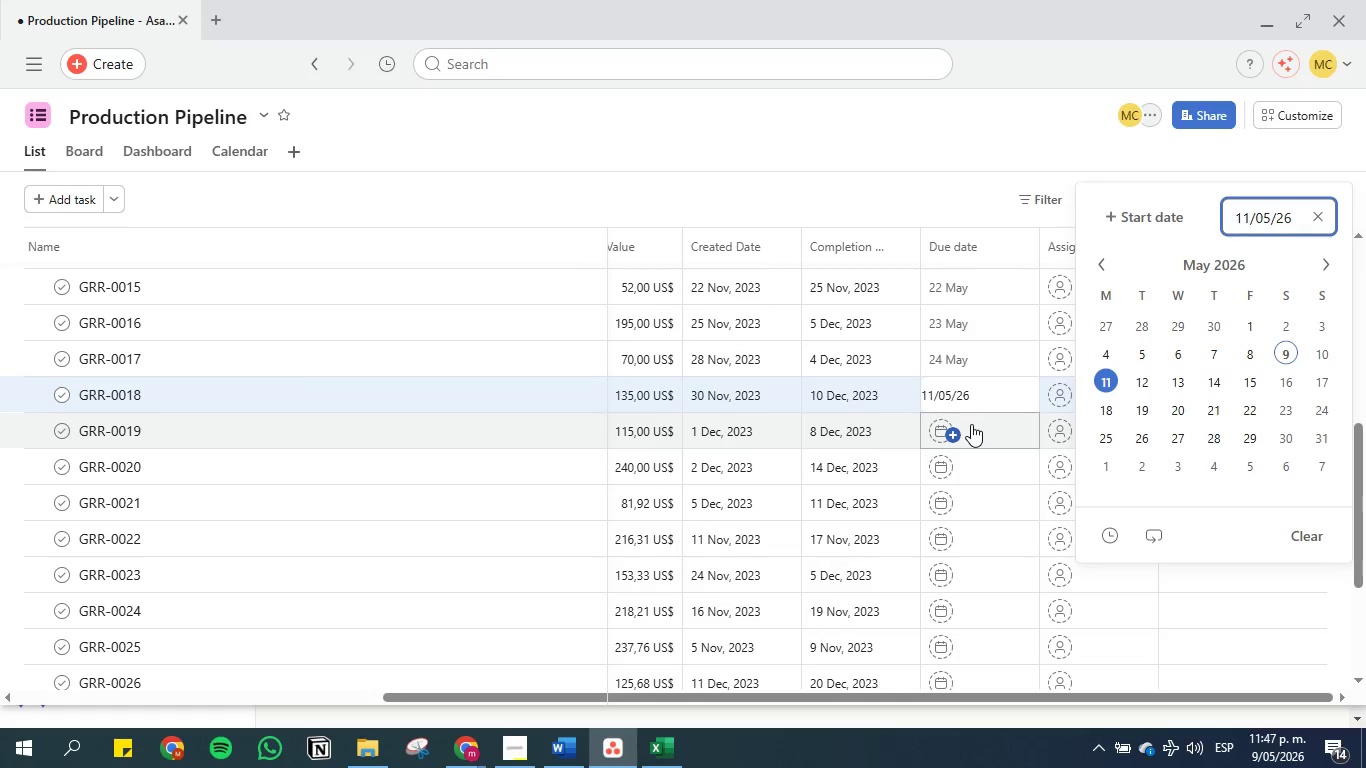 
left_click([971, 424])
 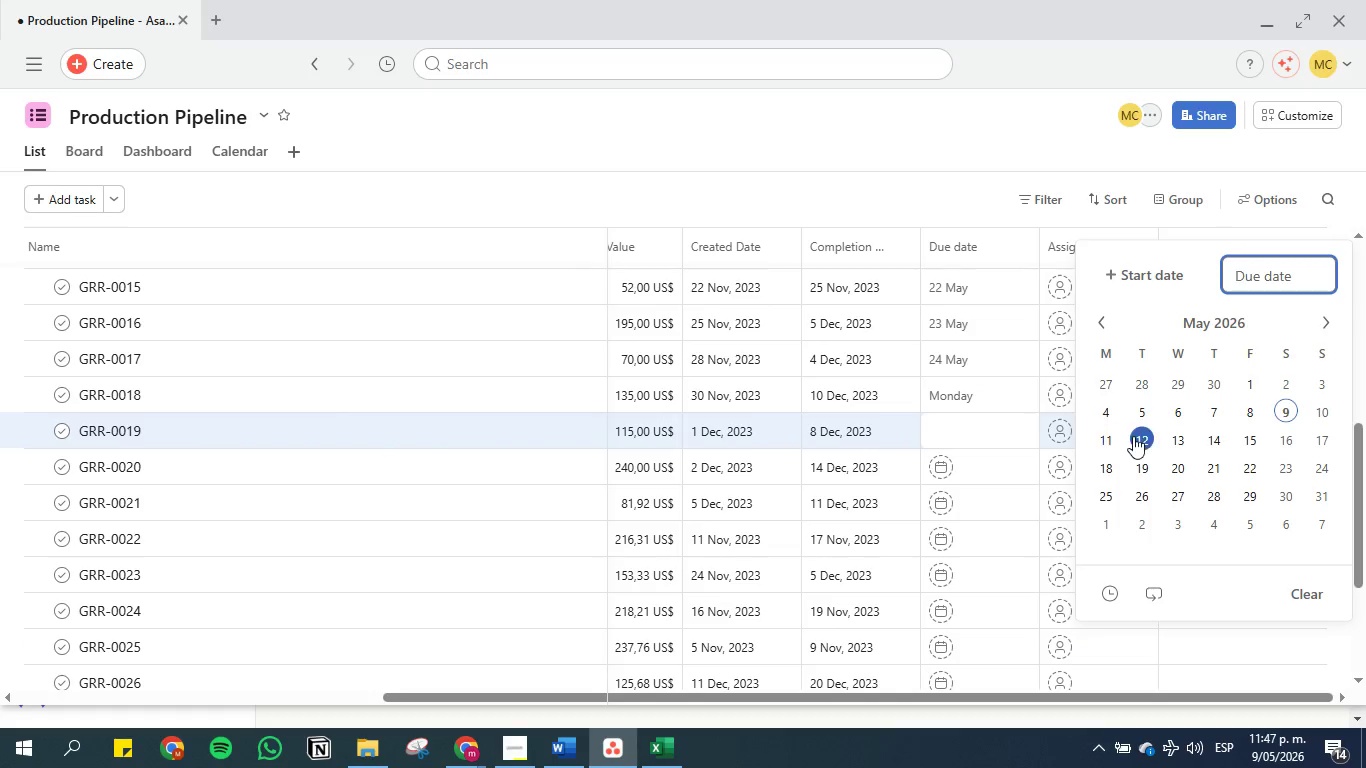 
left_click([1140, 437])
 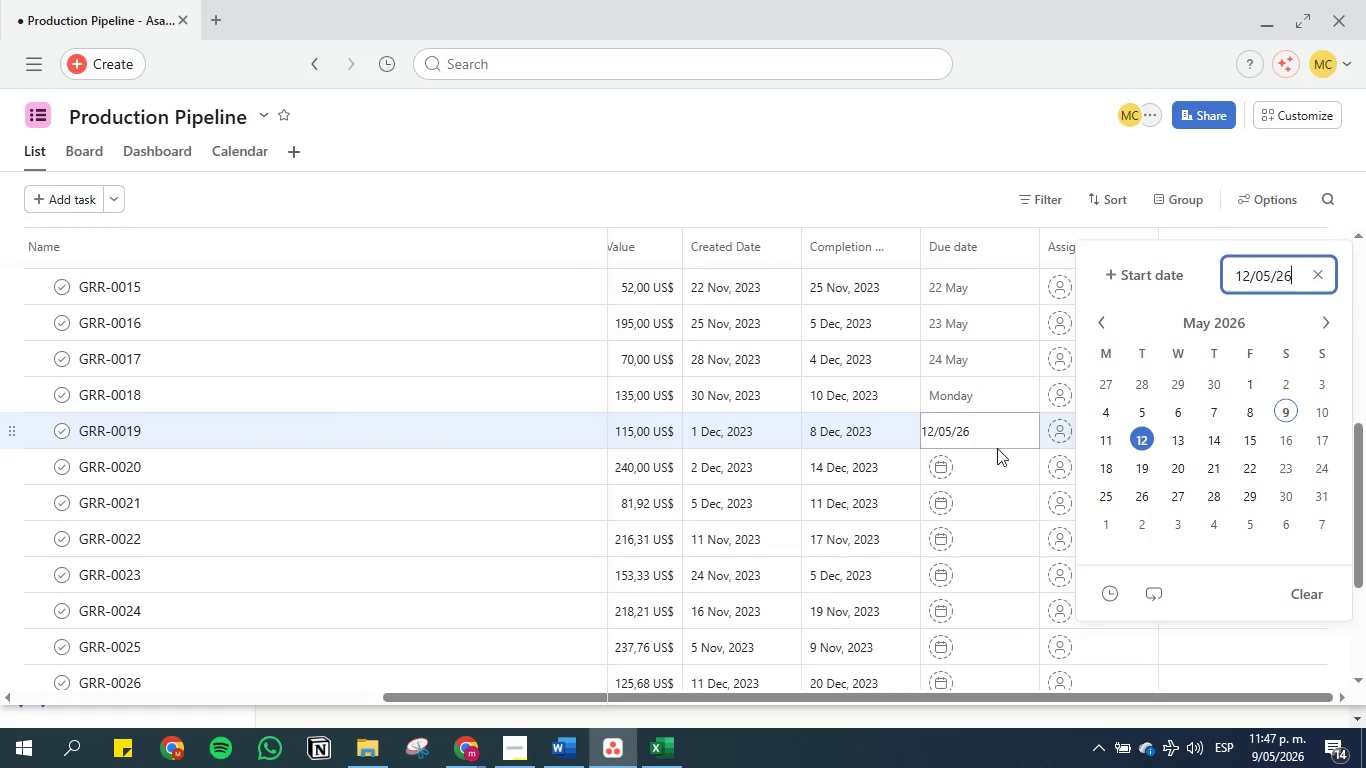 
left_click([993, 458])
 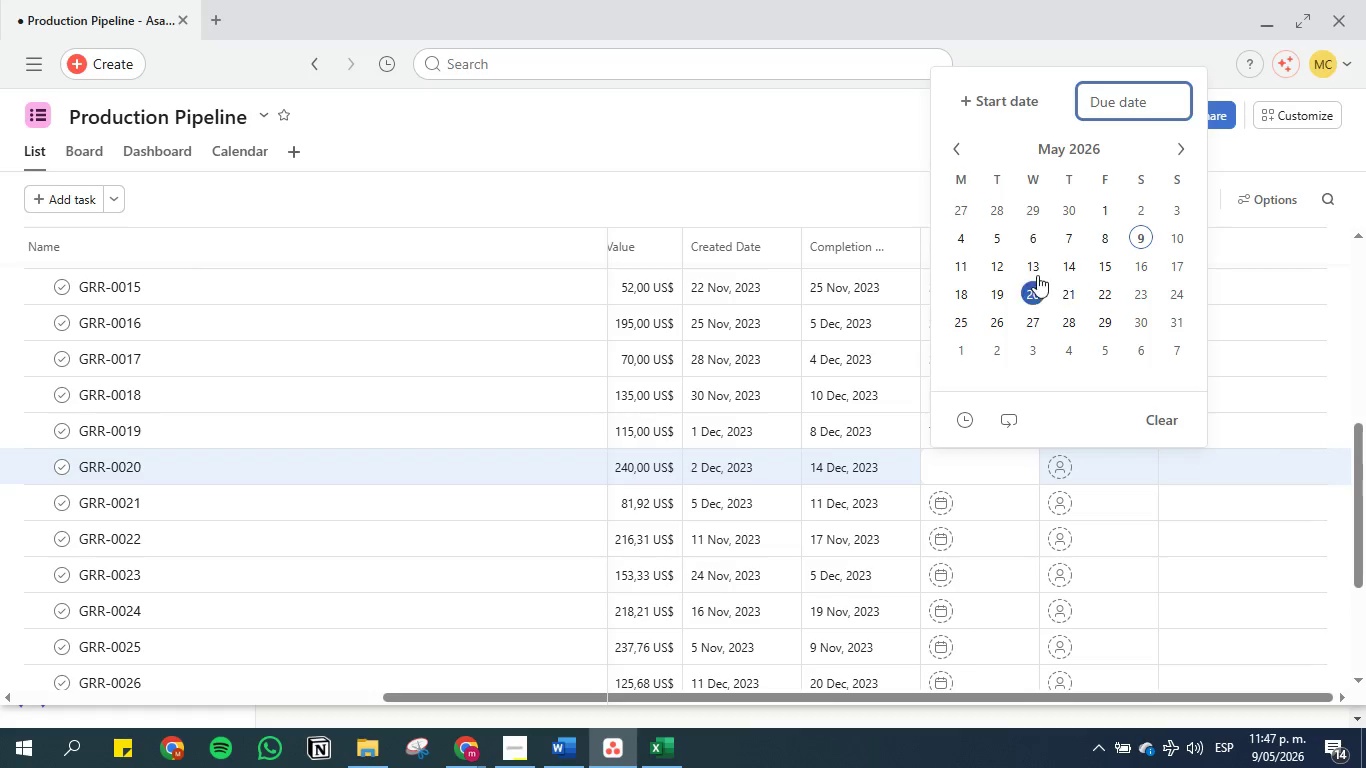 
left_click([1034, 267])
 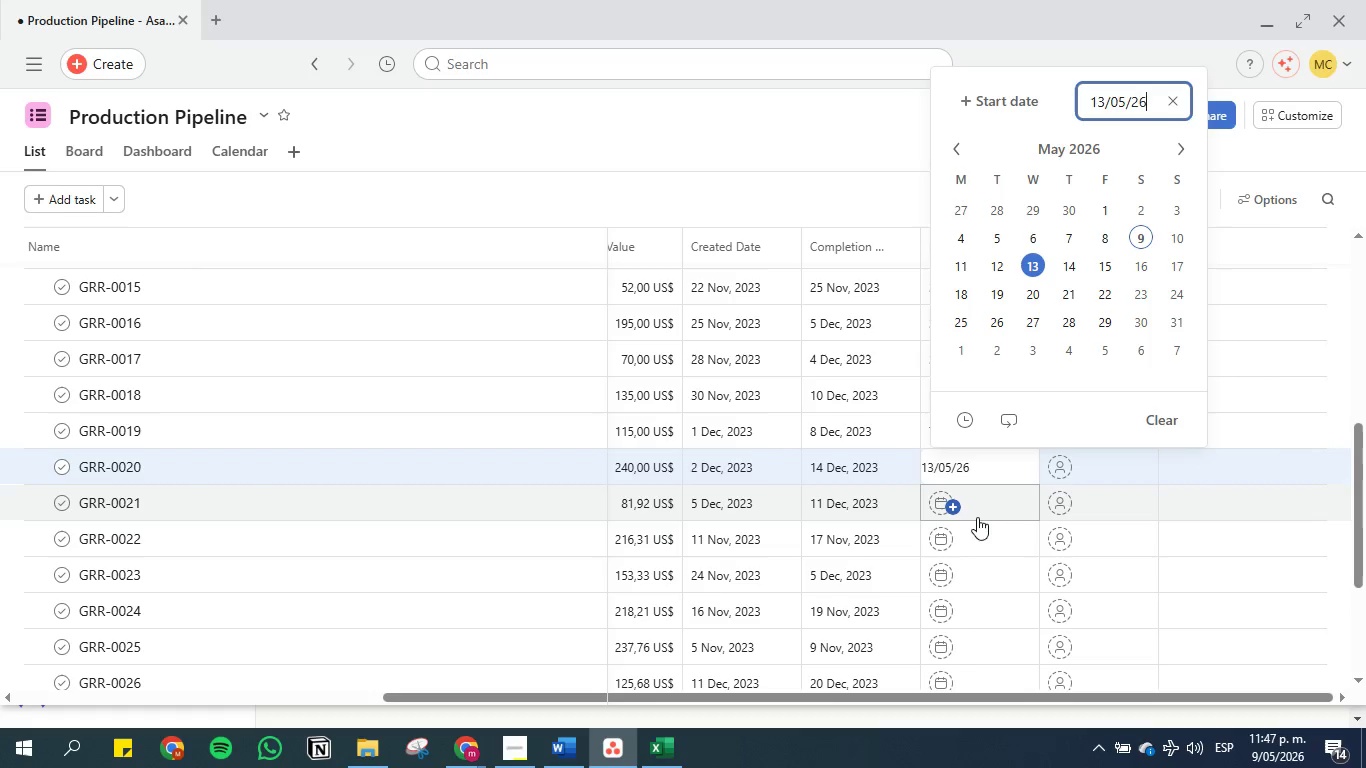 
left_click([981, 513])
 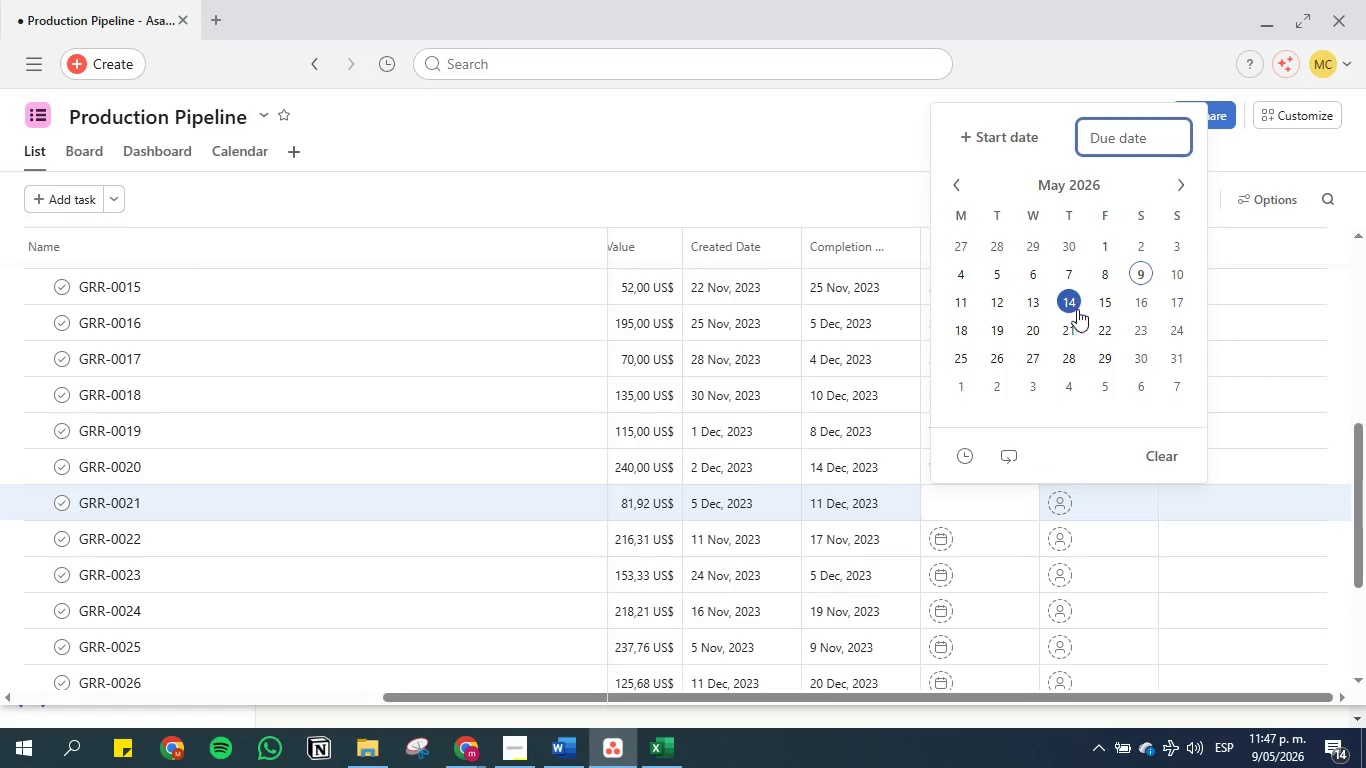 
left_click([1072, 301])
 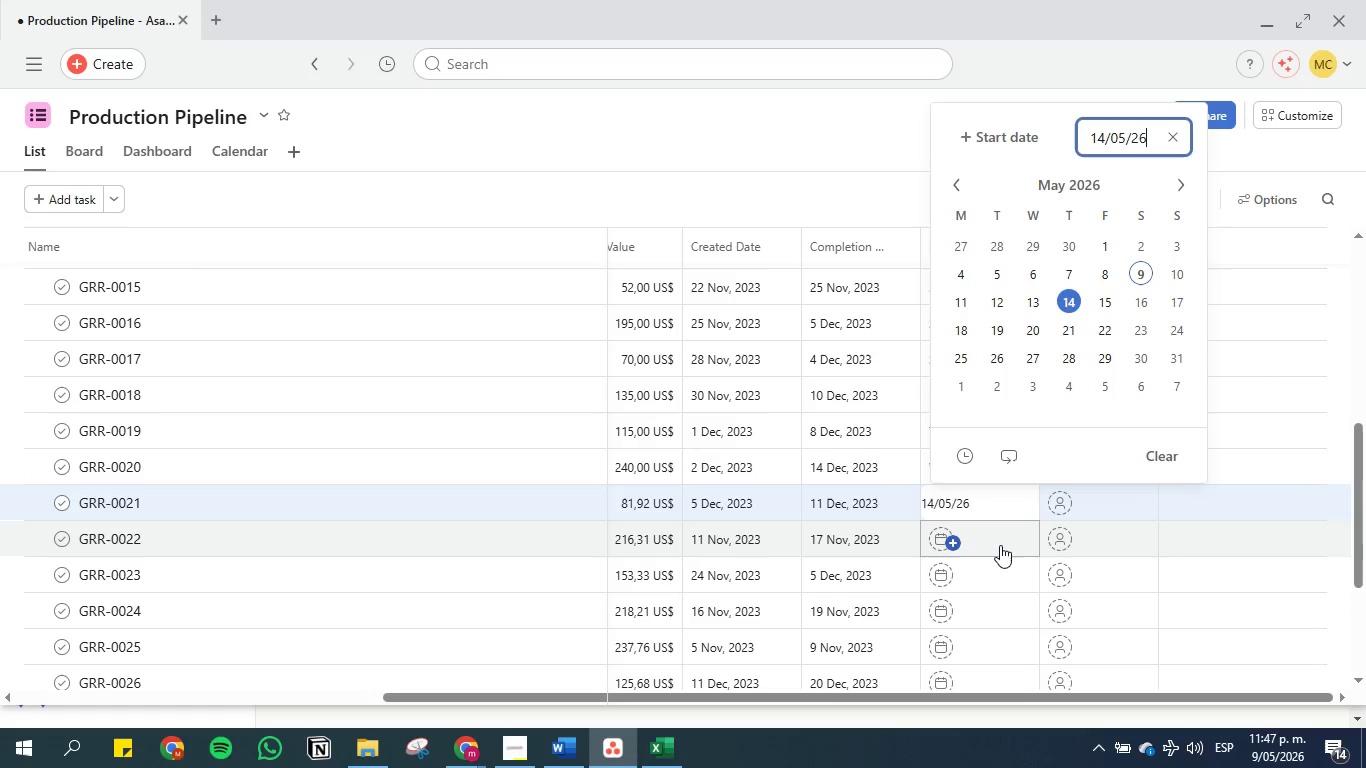 
left_click([1000, 545])
 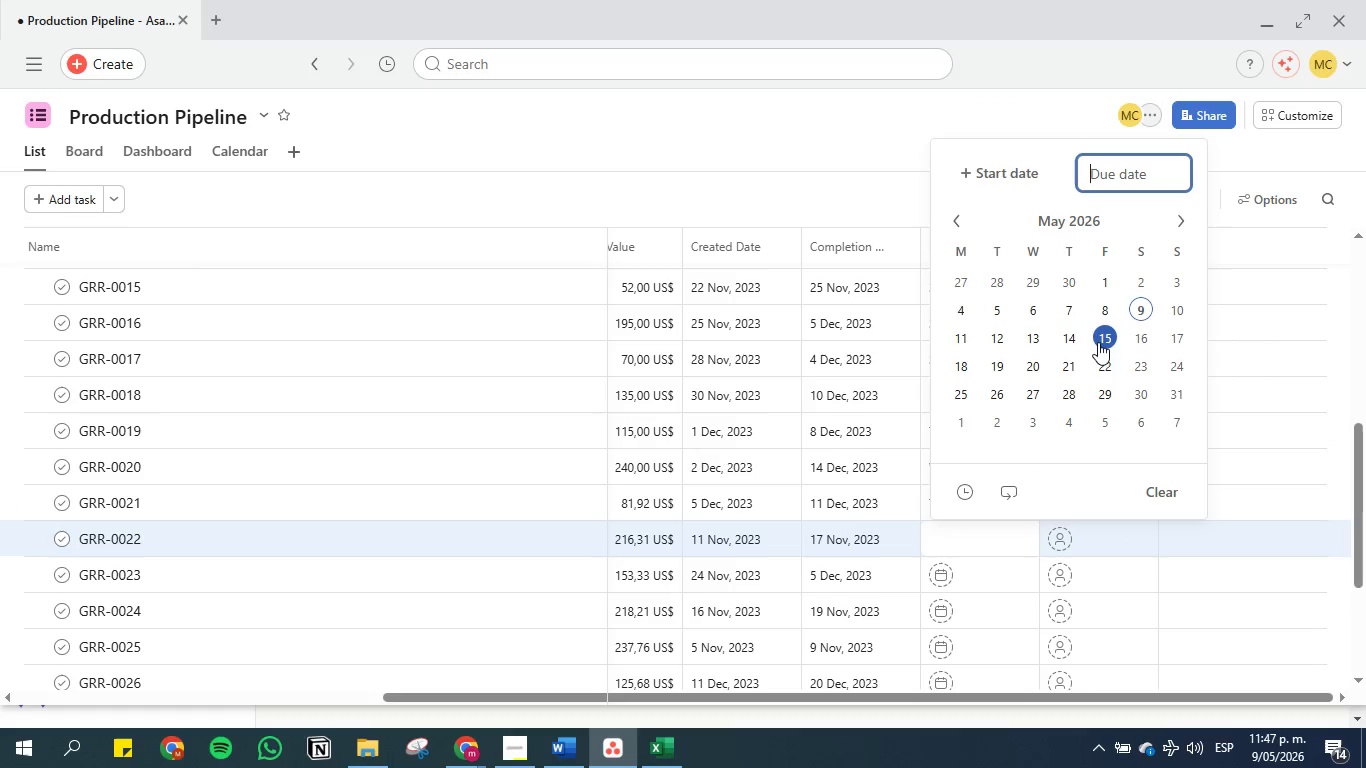 
left_click([1100, 340])
 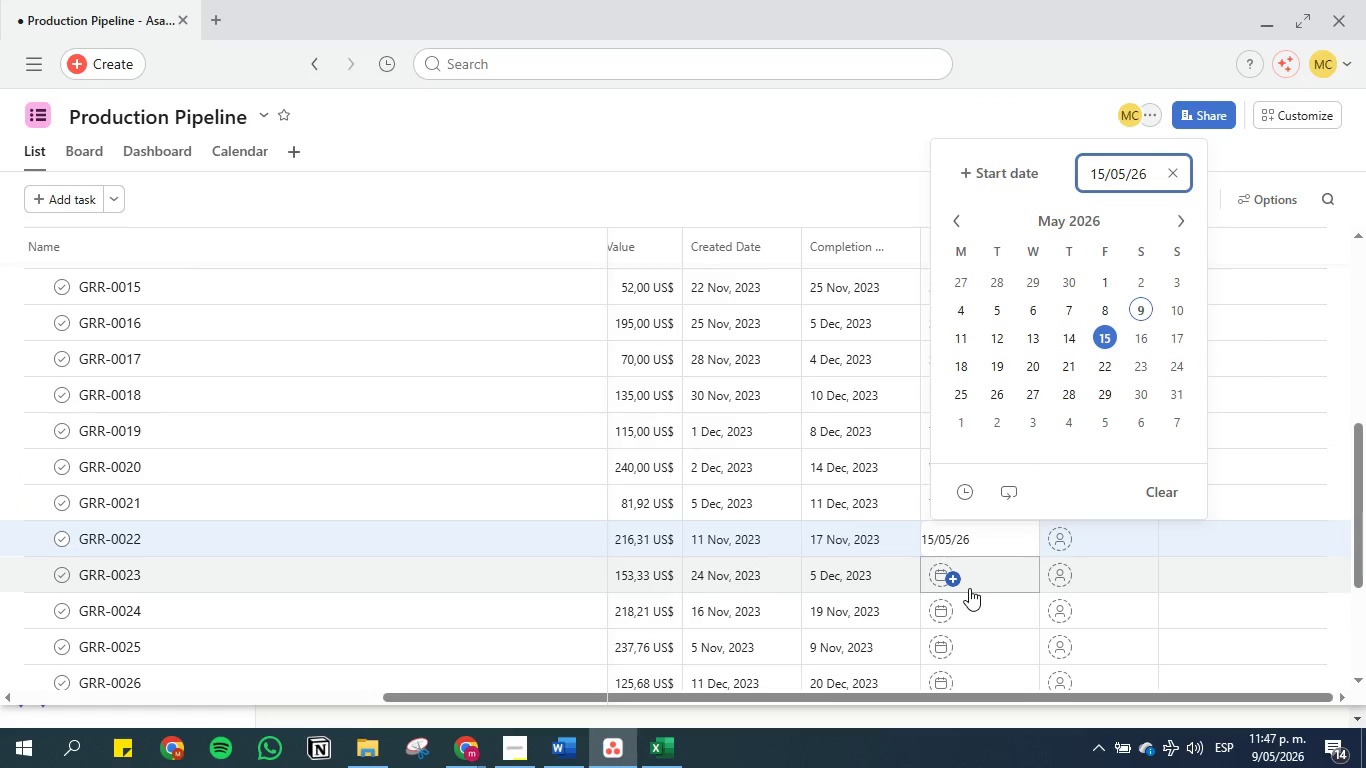 
left_click([976, 580])
 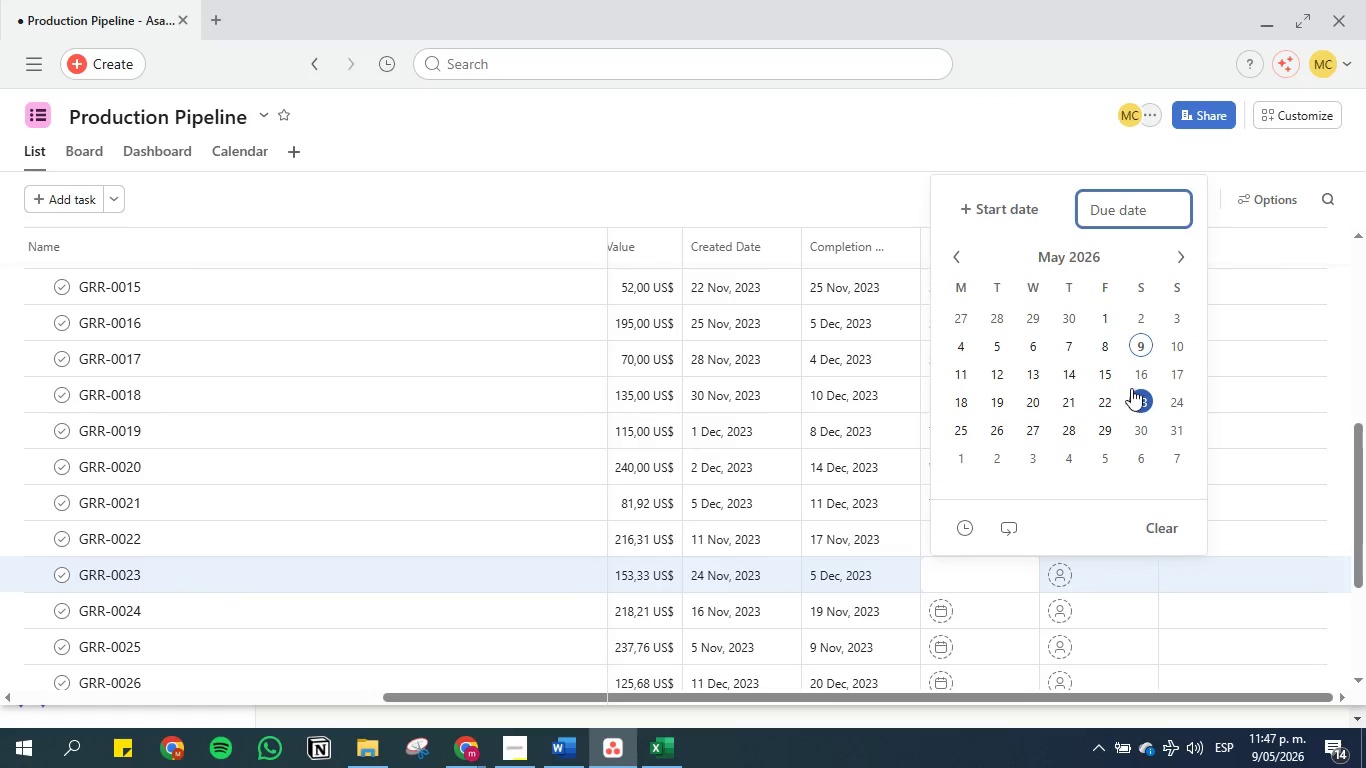 
left_click([1143, 380])
 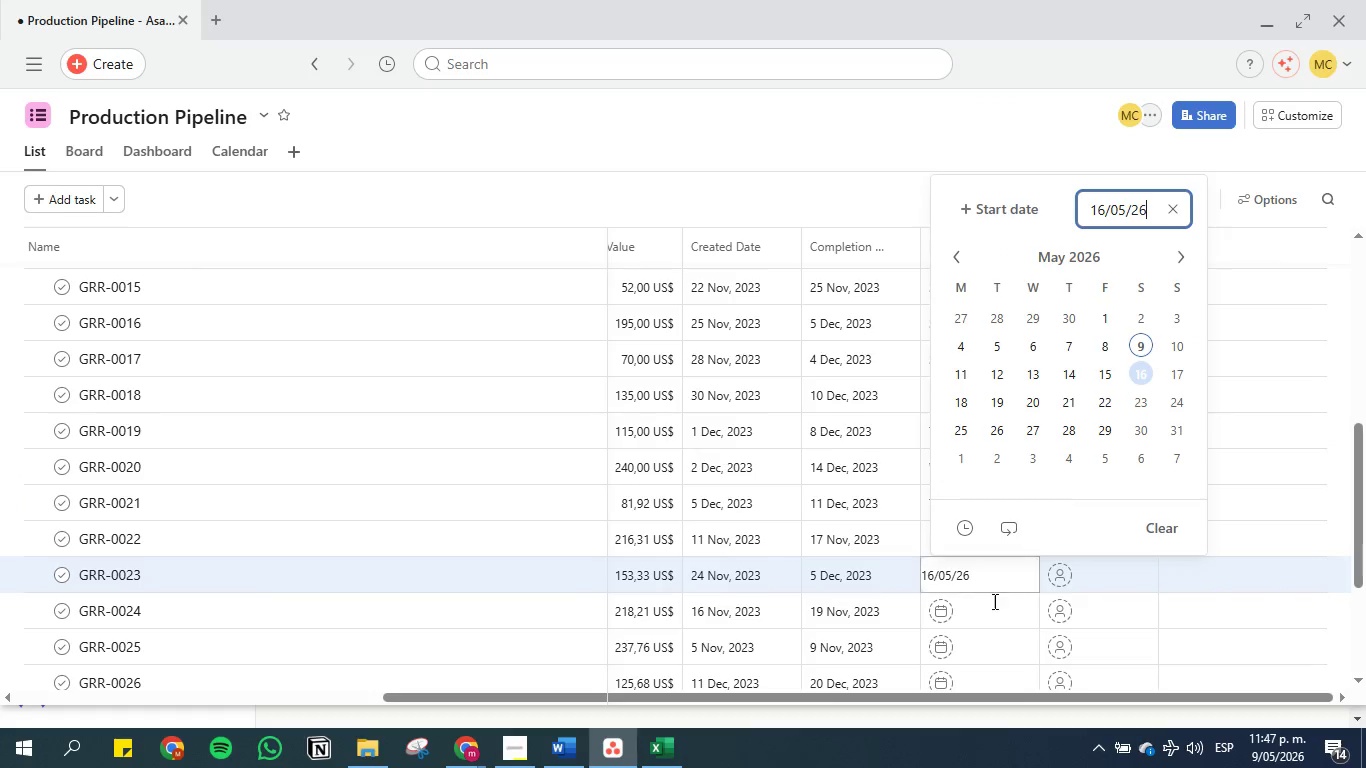 
left_click([993, 614])
 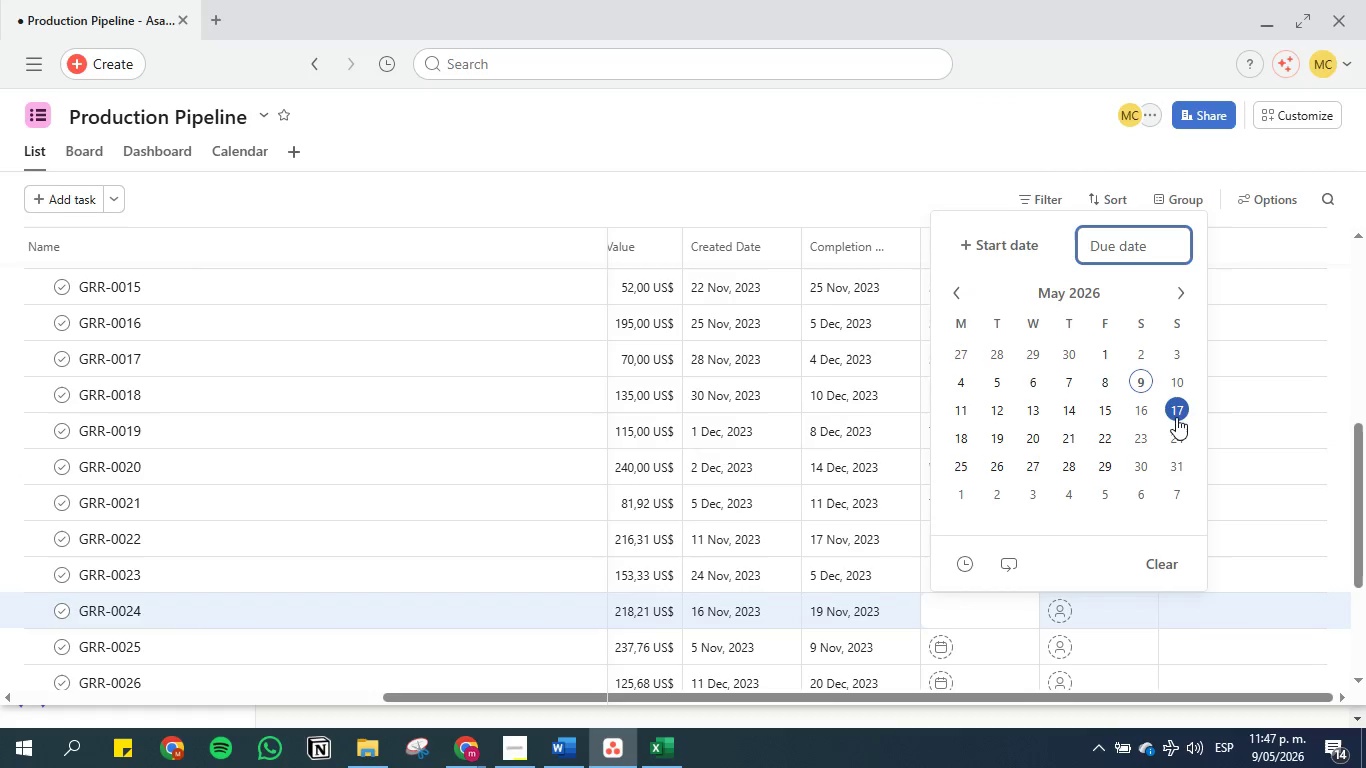 
left_click([1176, 417])
 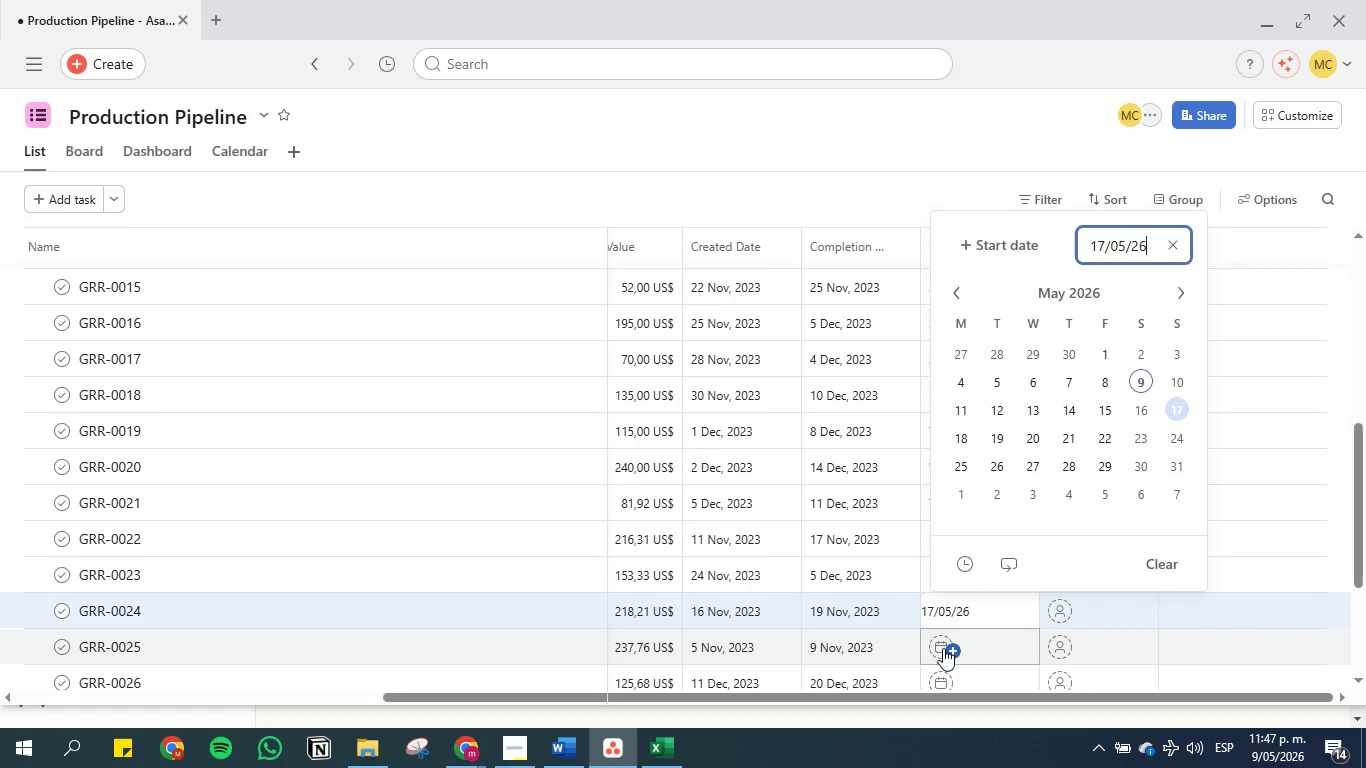 
left_click([975, 643])
 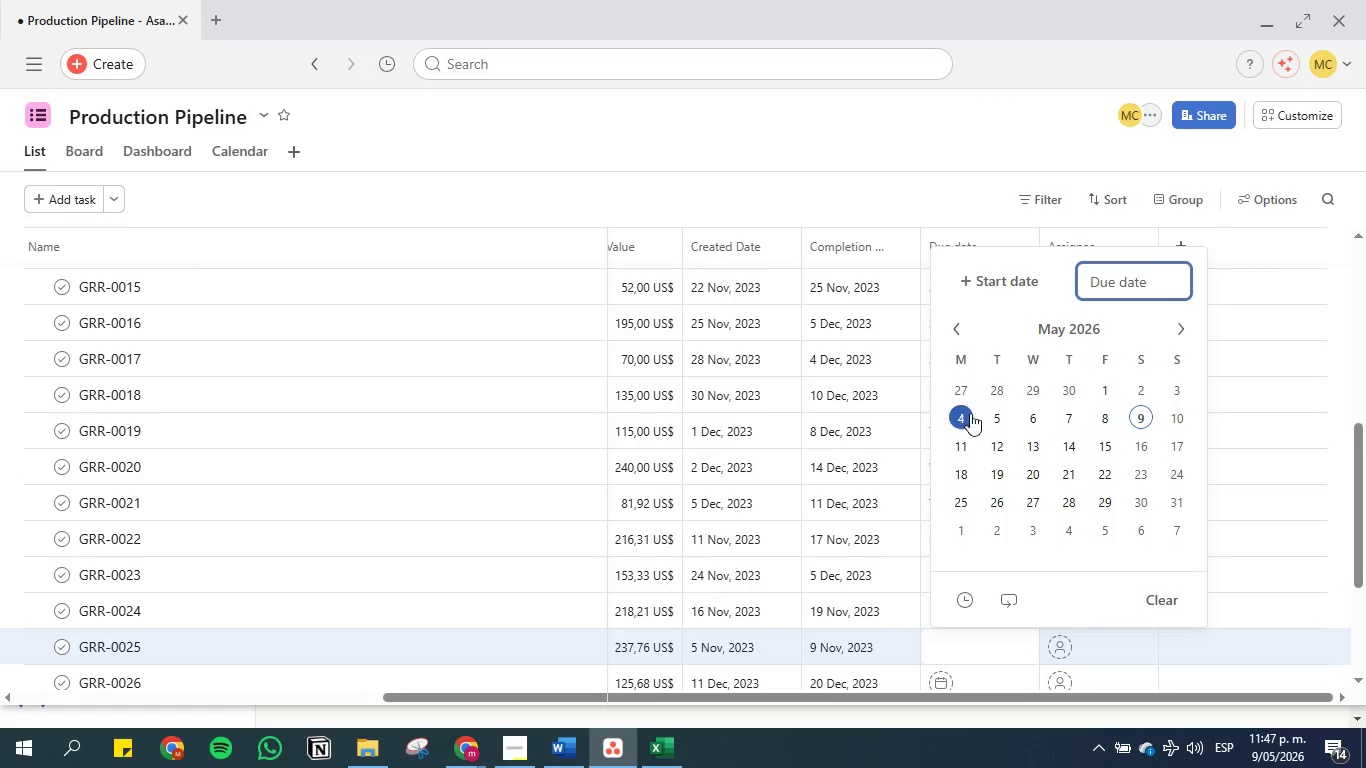 
left_click([959, 415])
 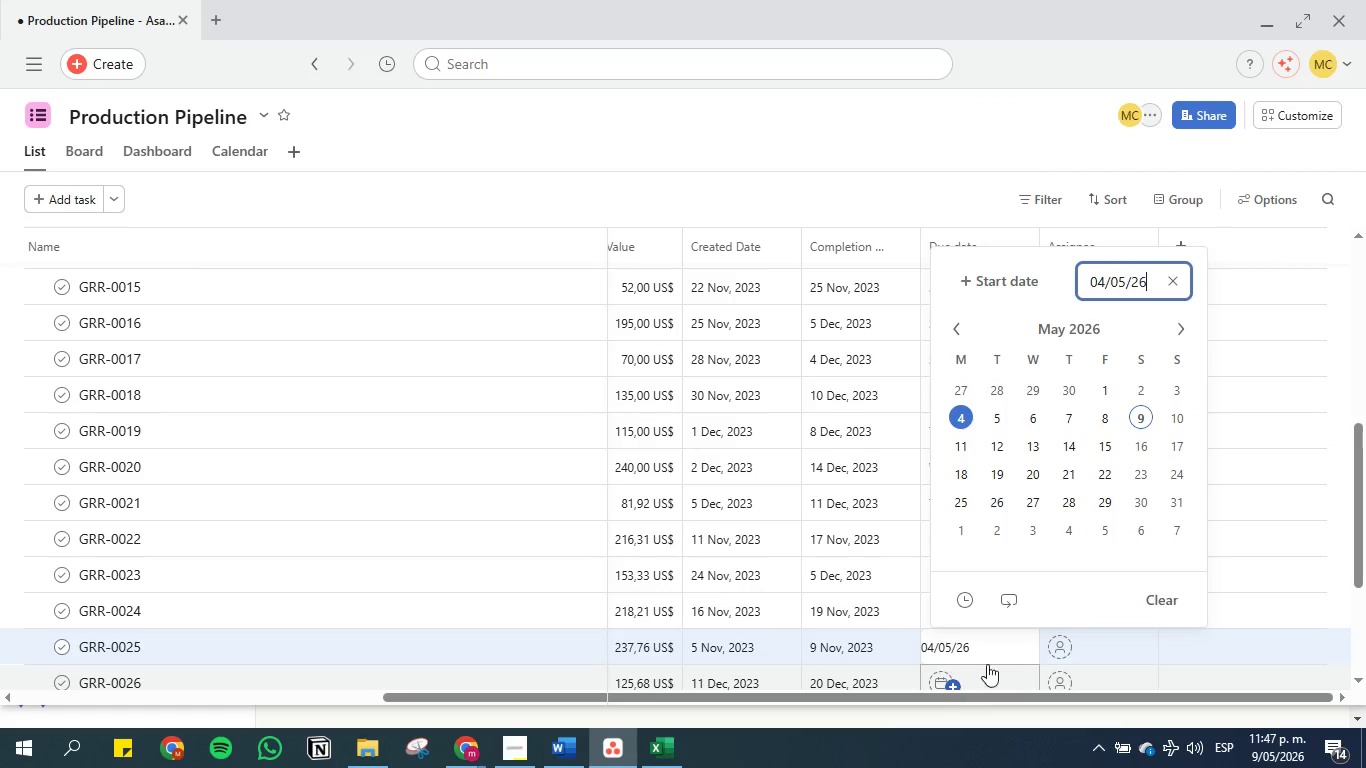 
left_click([1221, 542])
 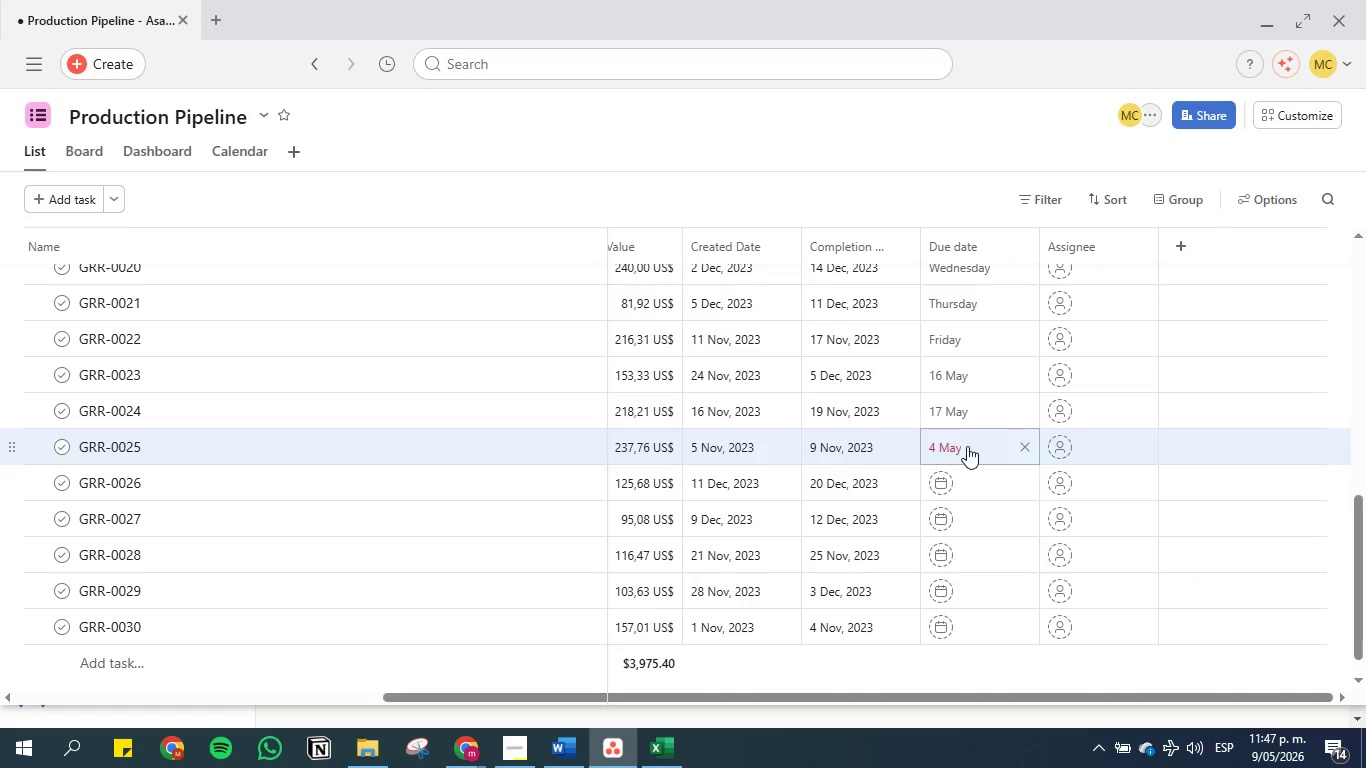 
scroll: coordinate [1031, 622], scroll_direction: down, amount: 2.0
 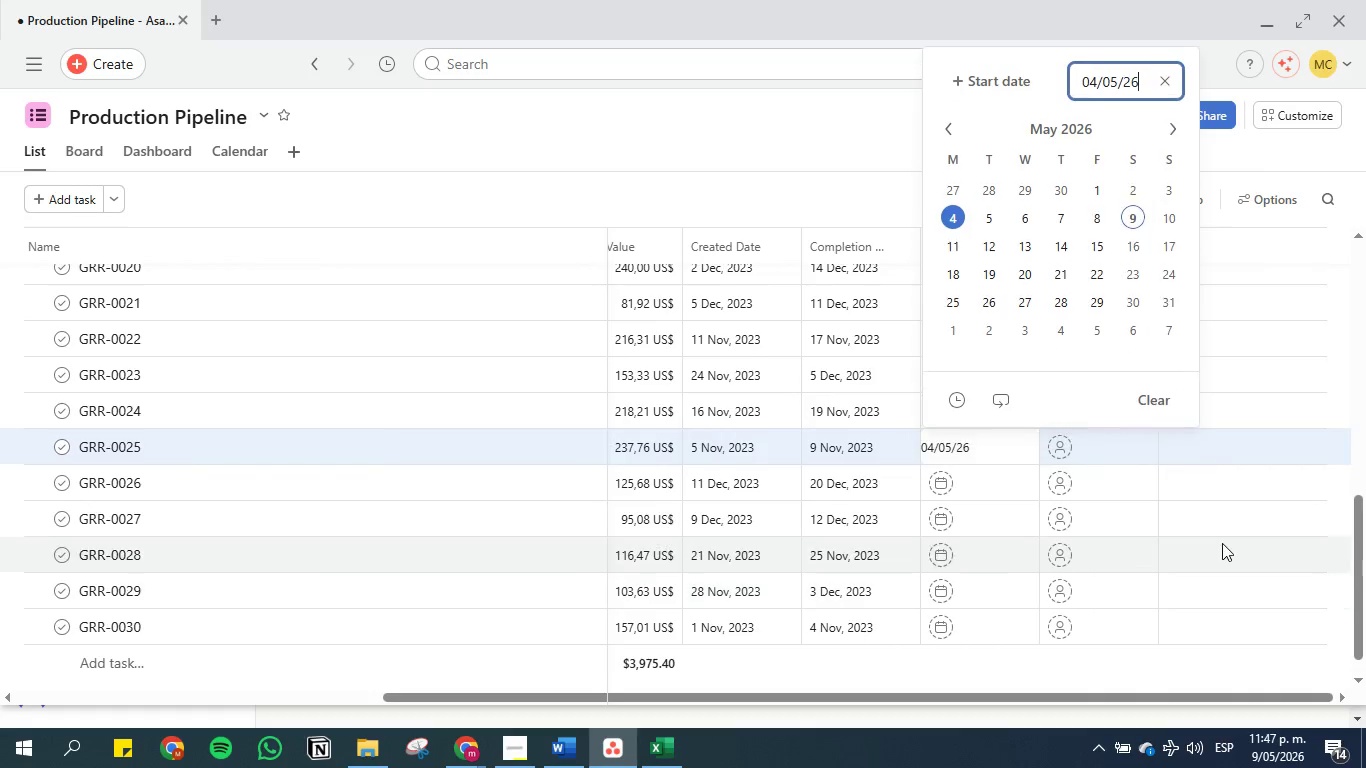 
left_click([976, 486])
 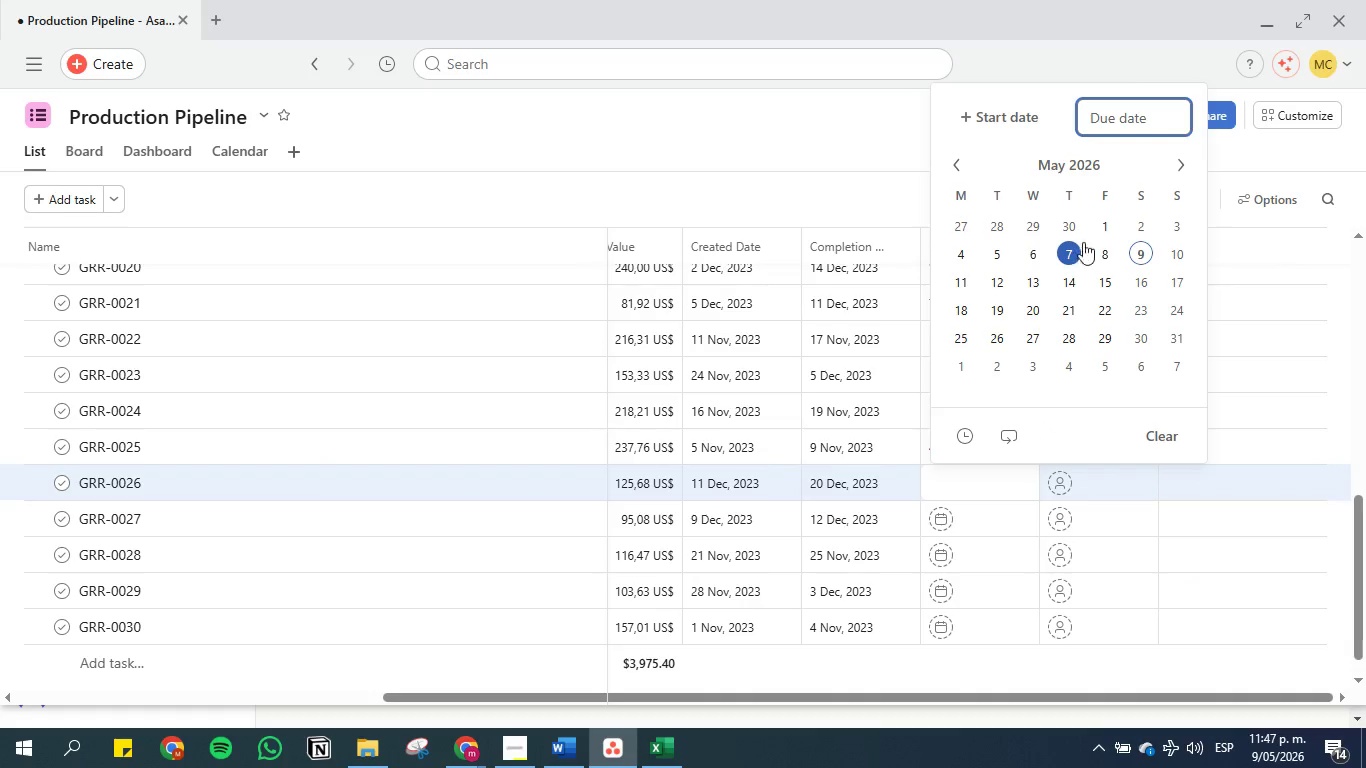 
left_click([1102, 252])
 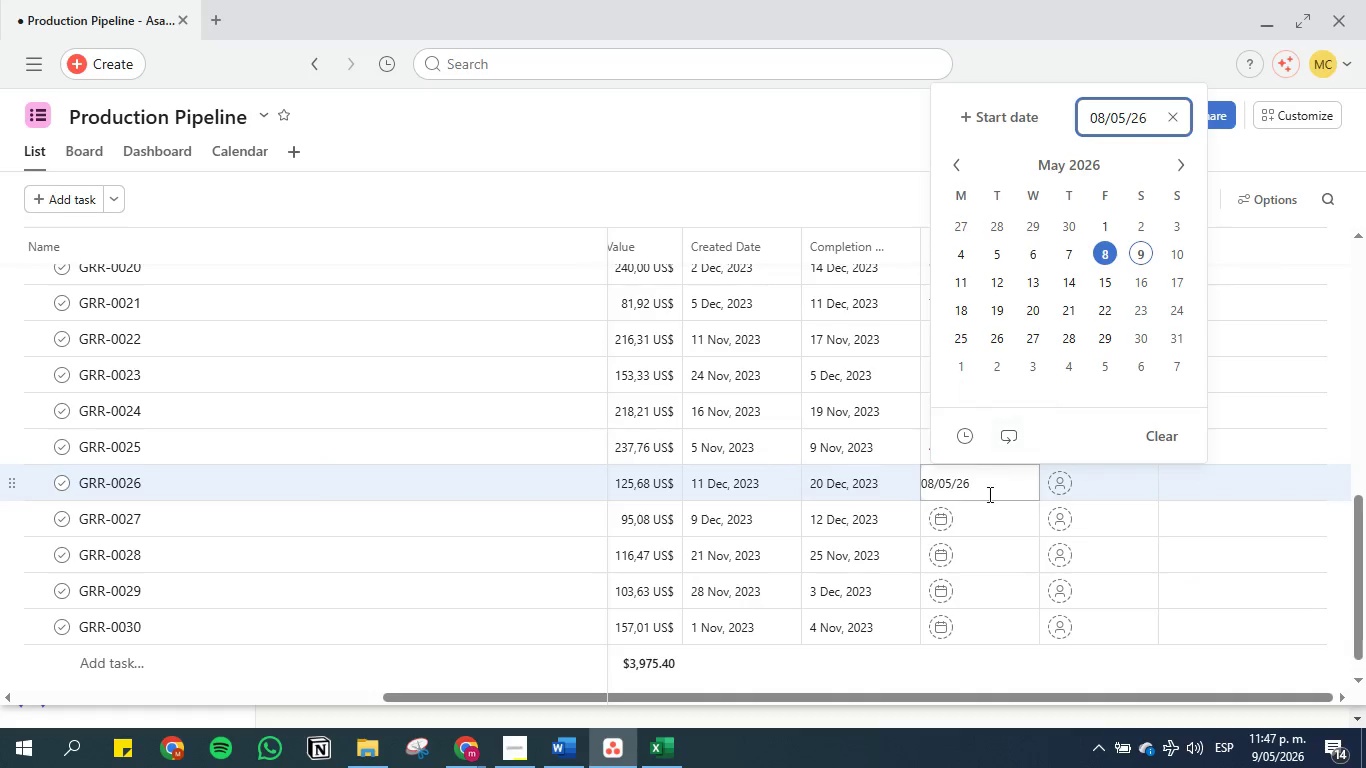 
left_click([987, 503])
 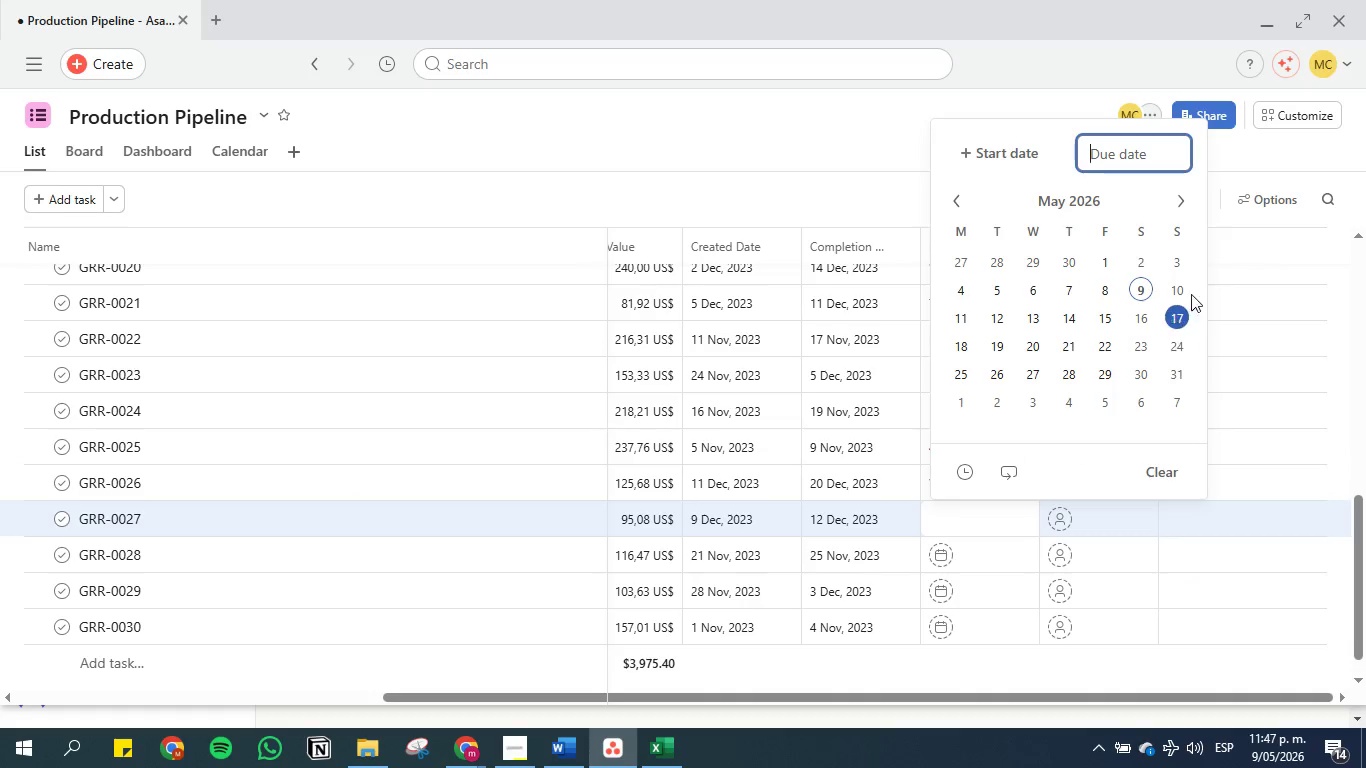 
left_click([1184, 286])
 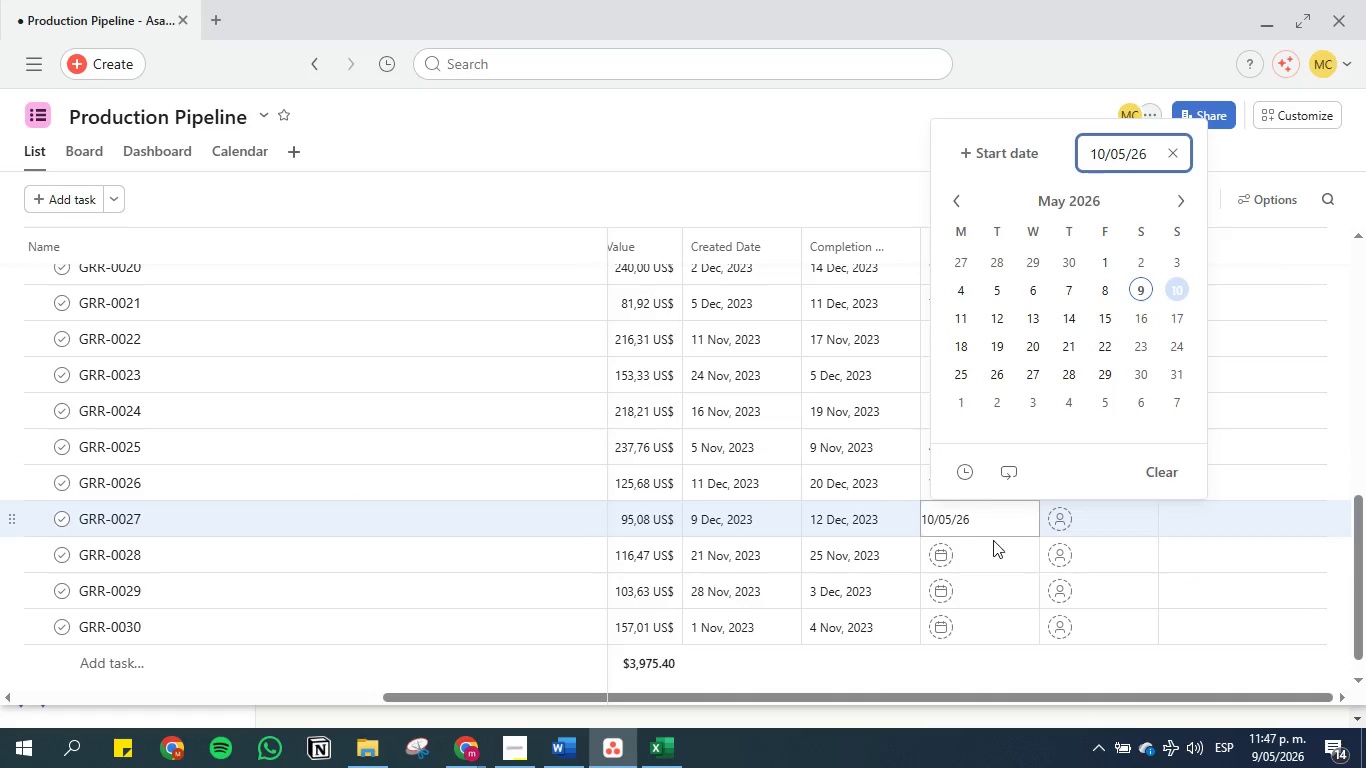 
left_click([991, 548])
 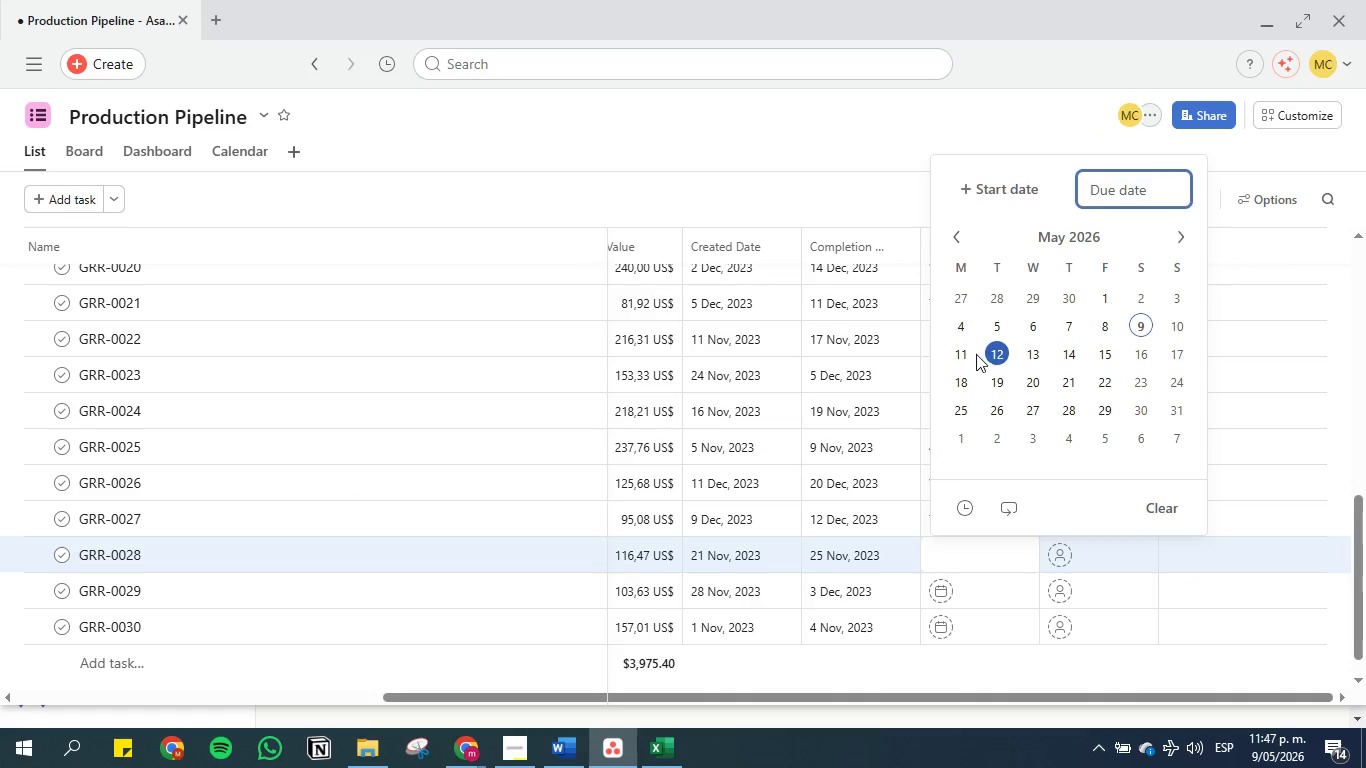 
left_click([993, 353])
 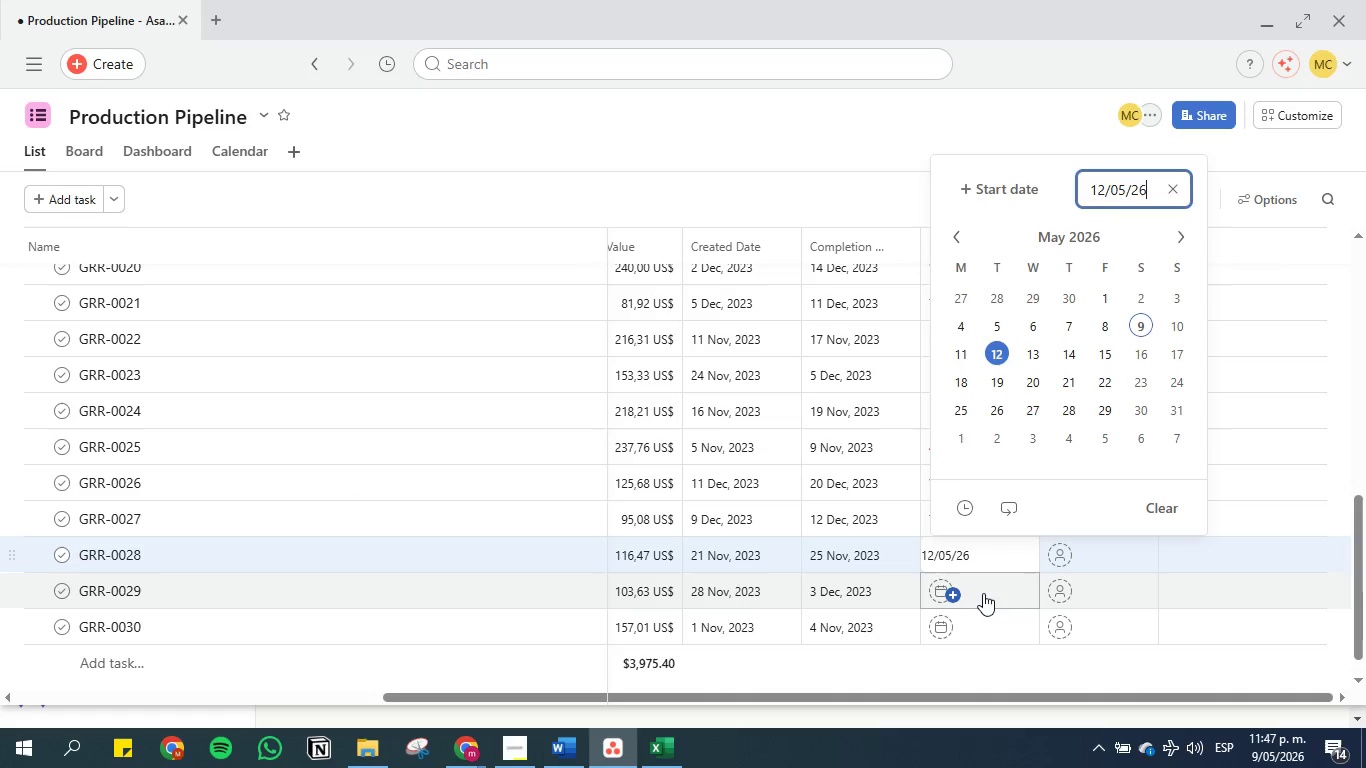 
left_click([986, 596])
 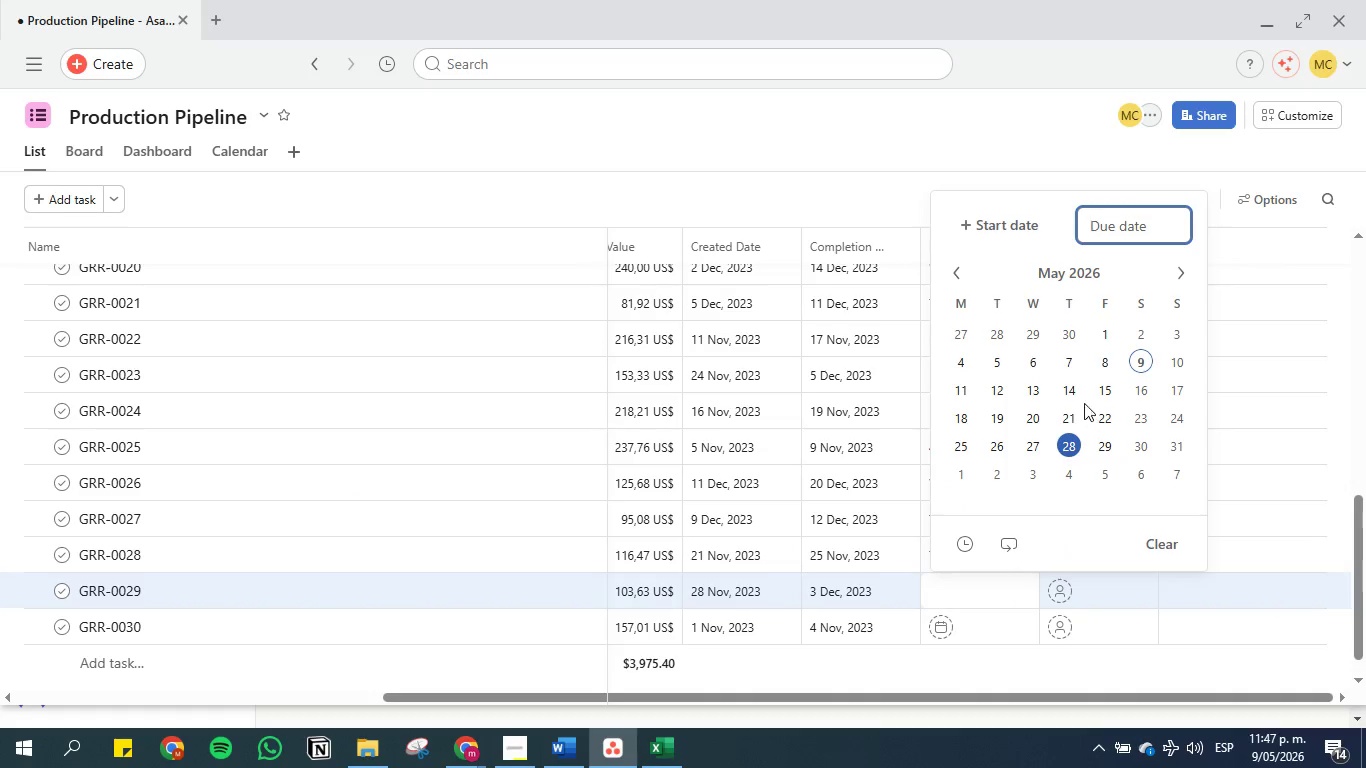 
left_click([1098, 387])
 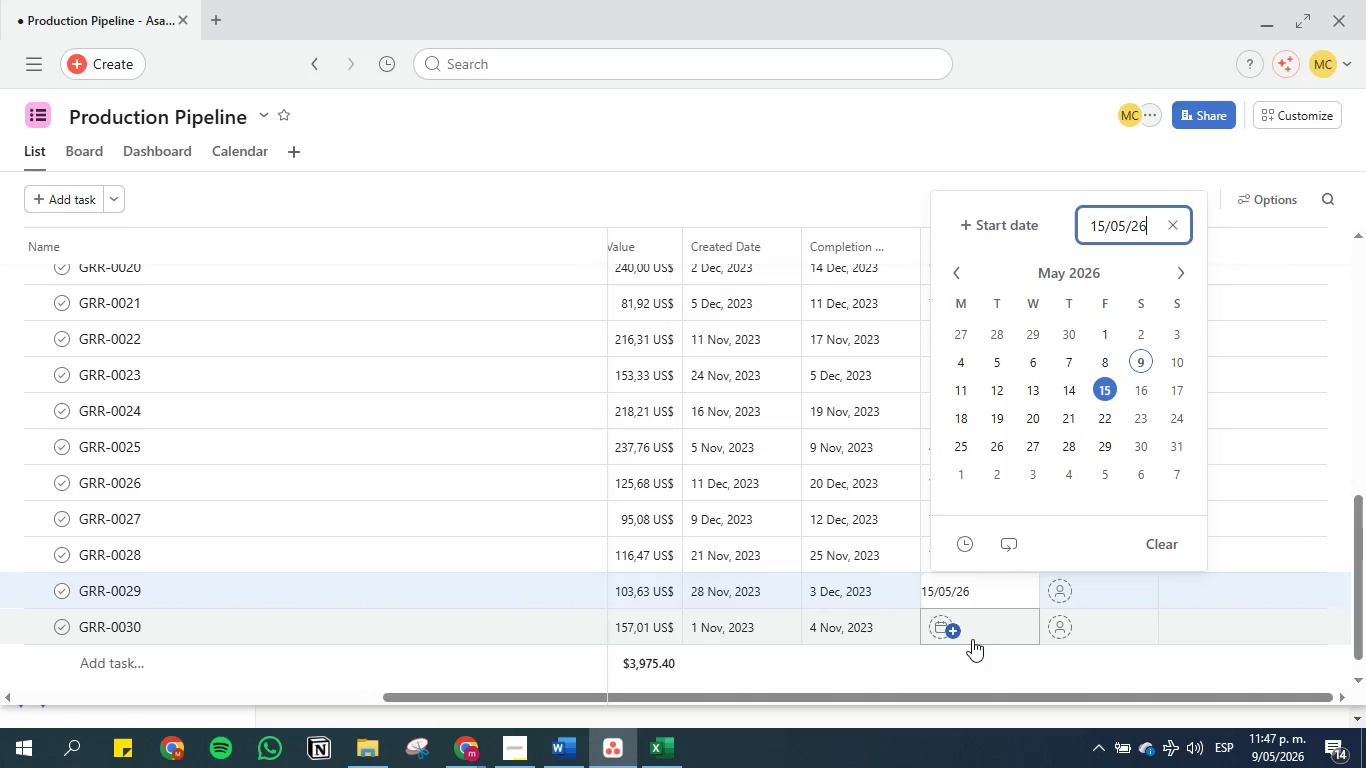 
left_click([978, 627])
 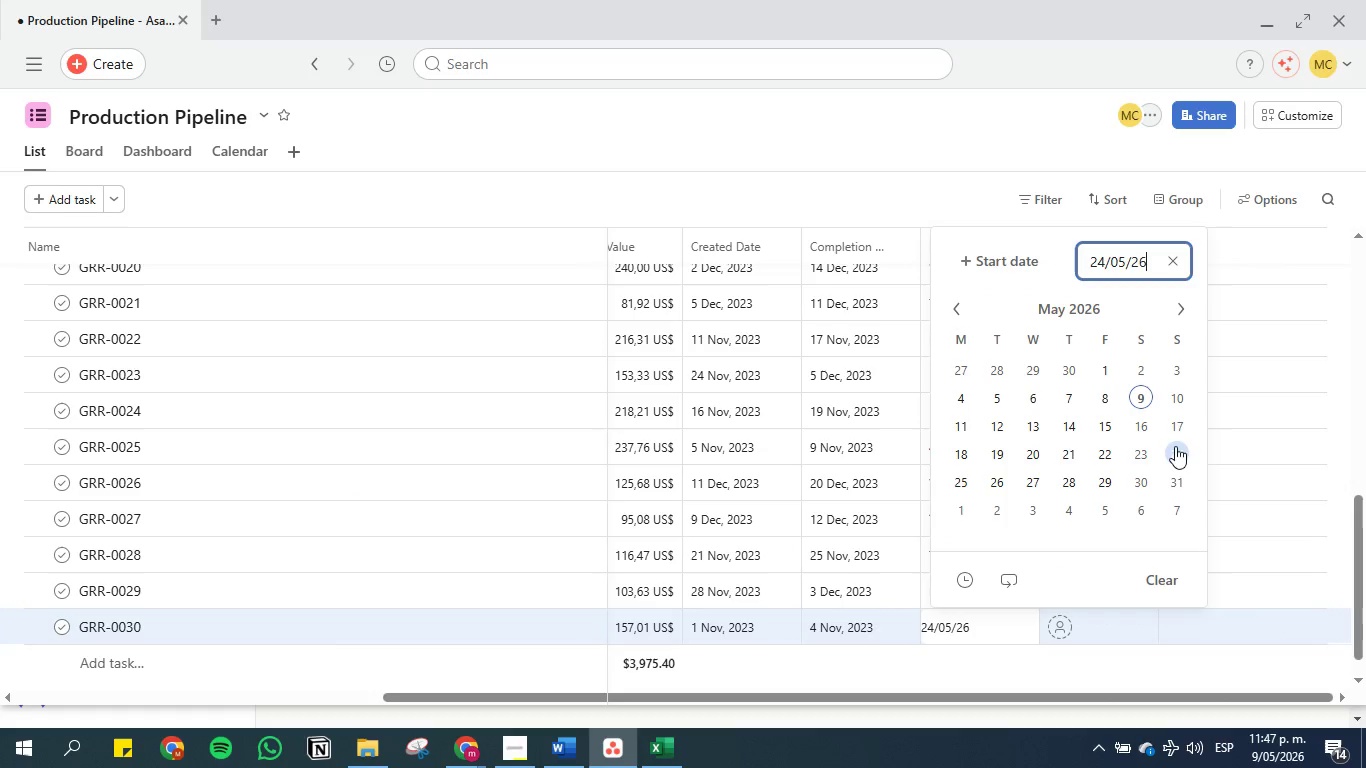 
double_click([1249, 486])
 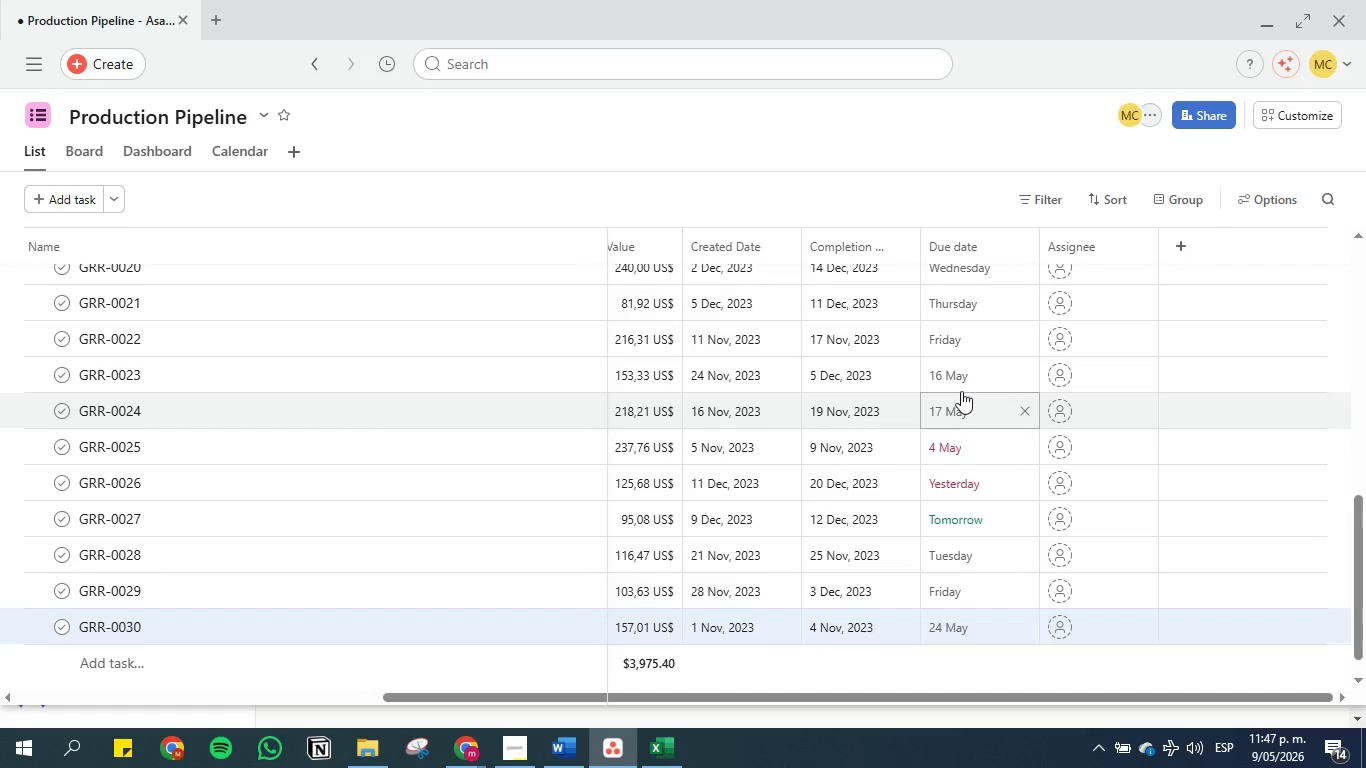 
scroll: coordinate [997, 386], scroll_direction: up, amount: 22.0
 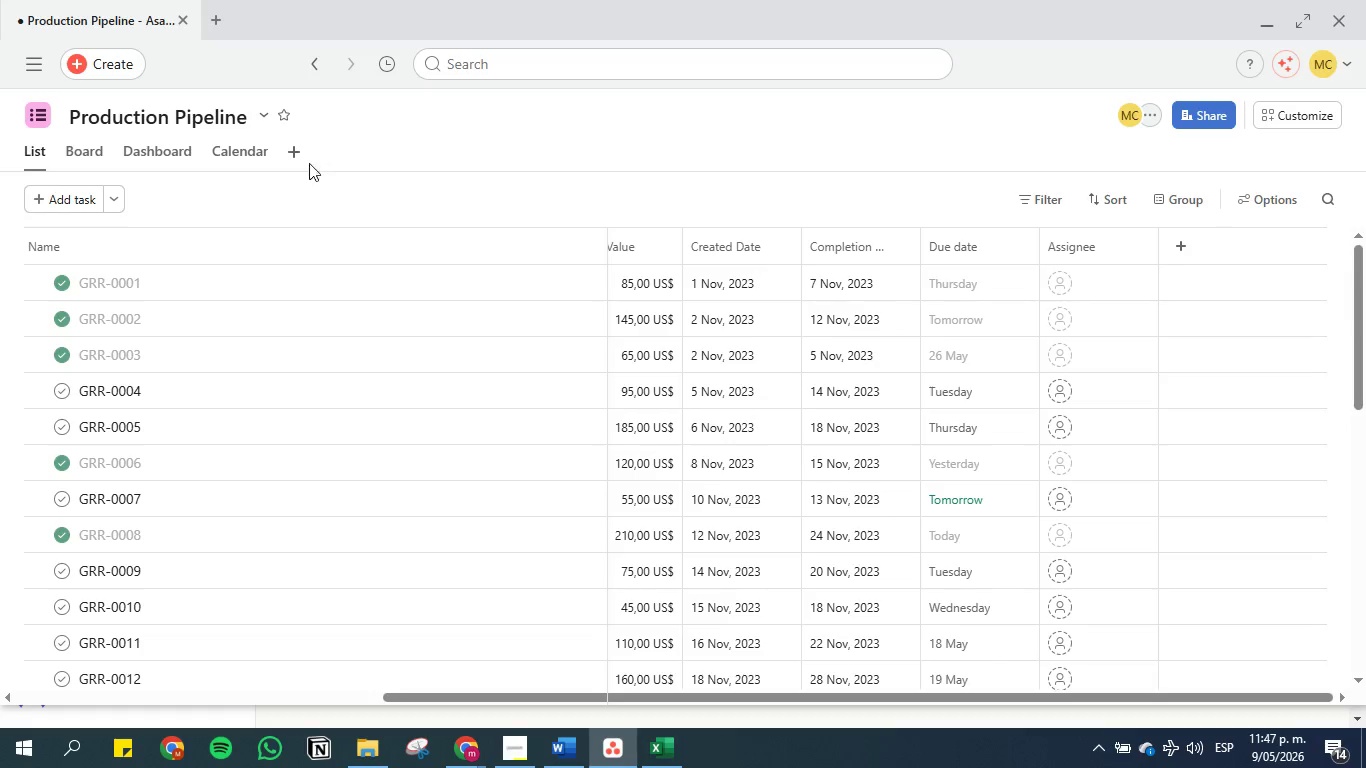 
left_click([243, 142])
 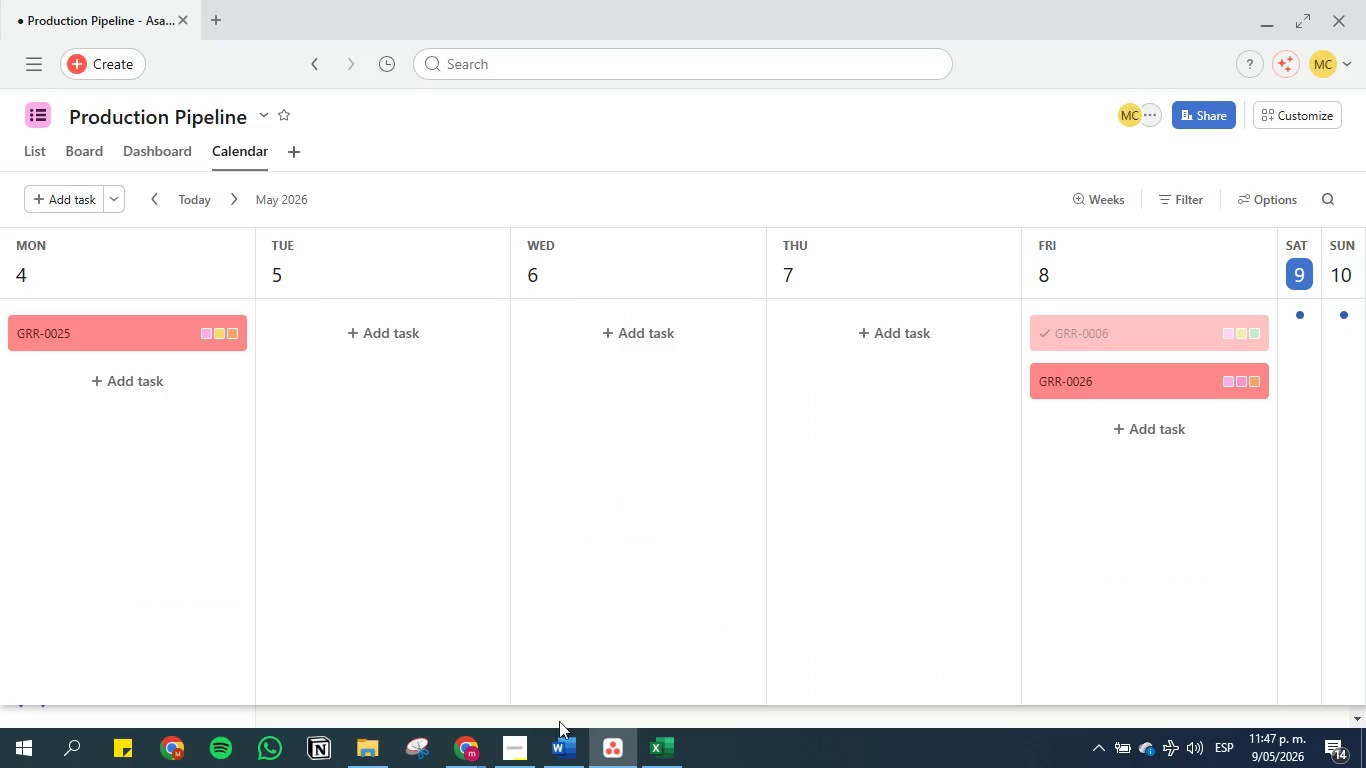 
left_click([568, 741])
 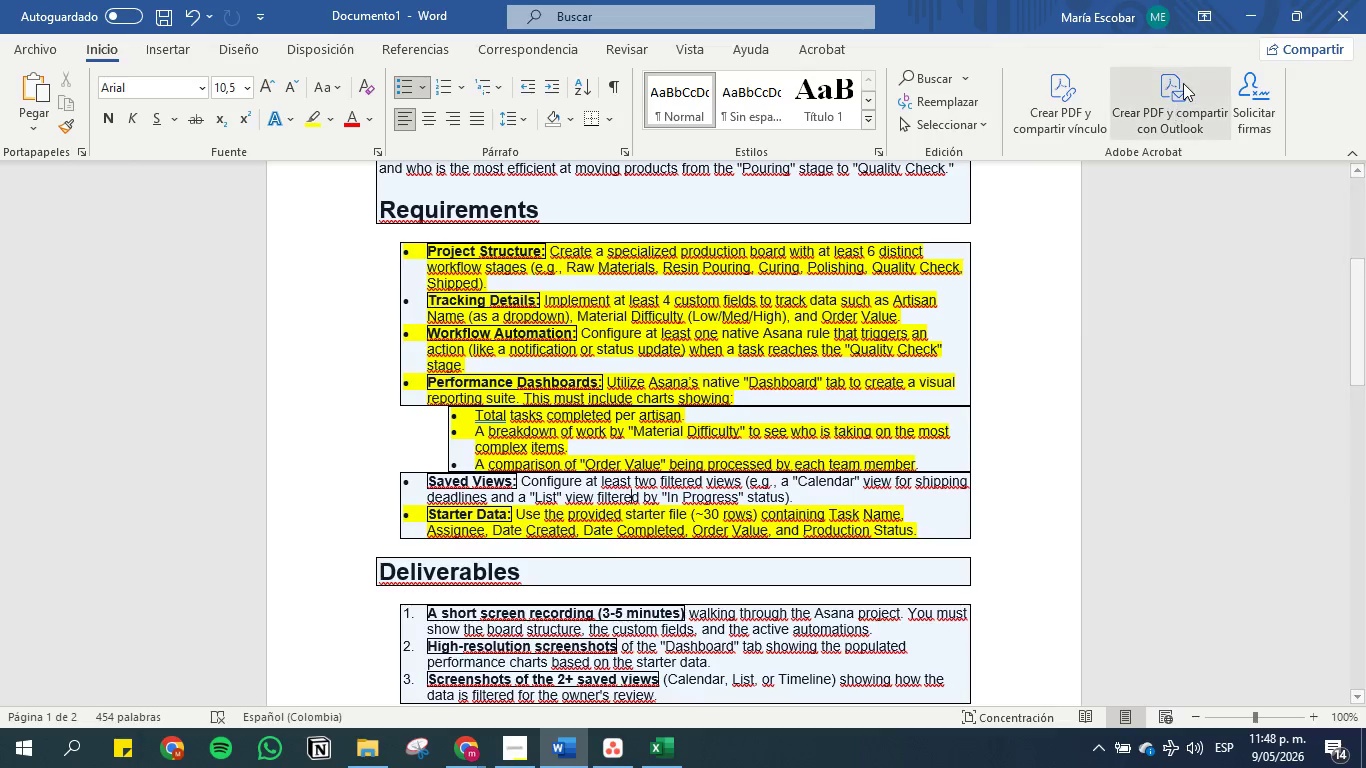 
wait(12.69)
 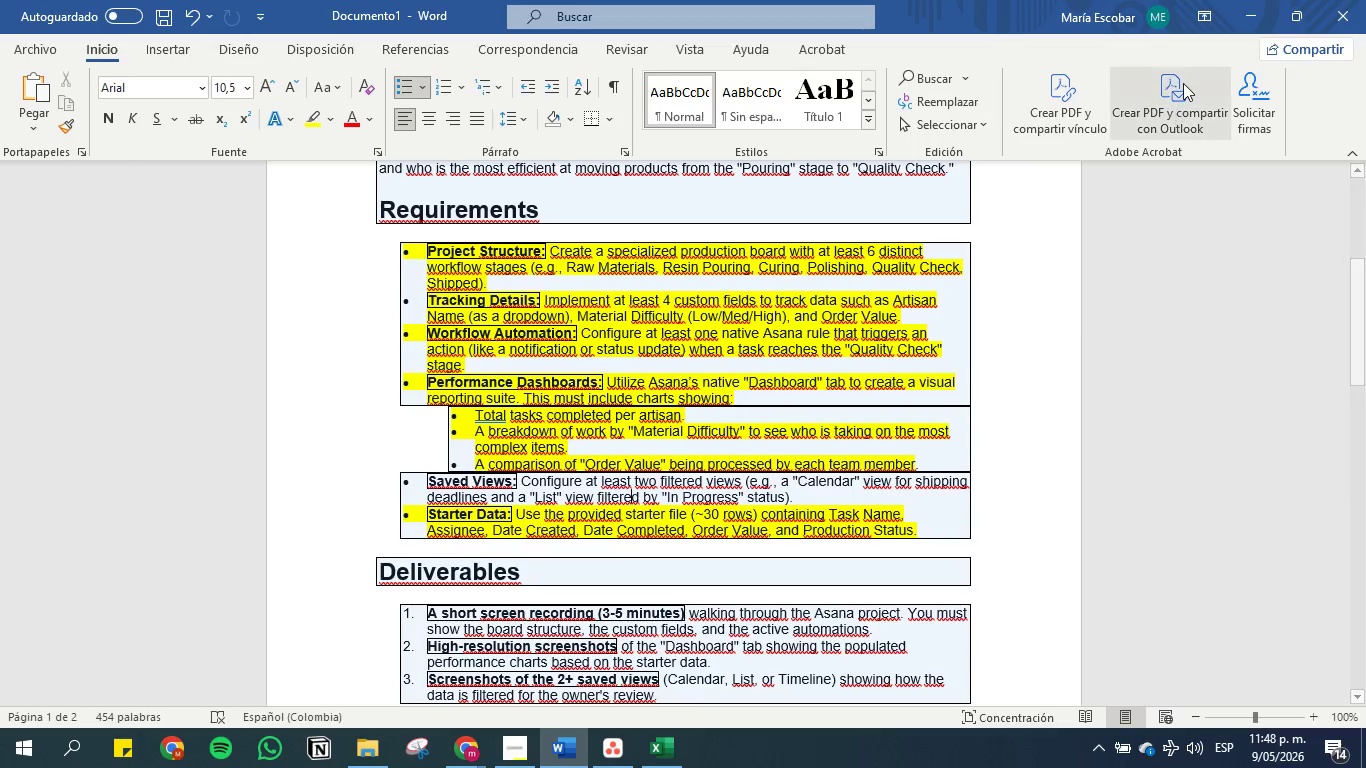 
left_click([1258, 4])
 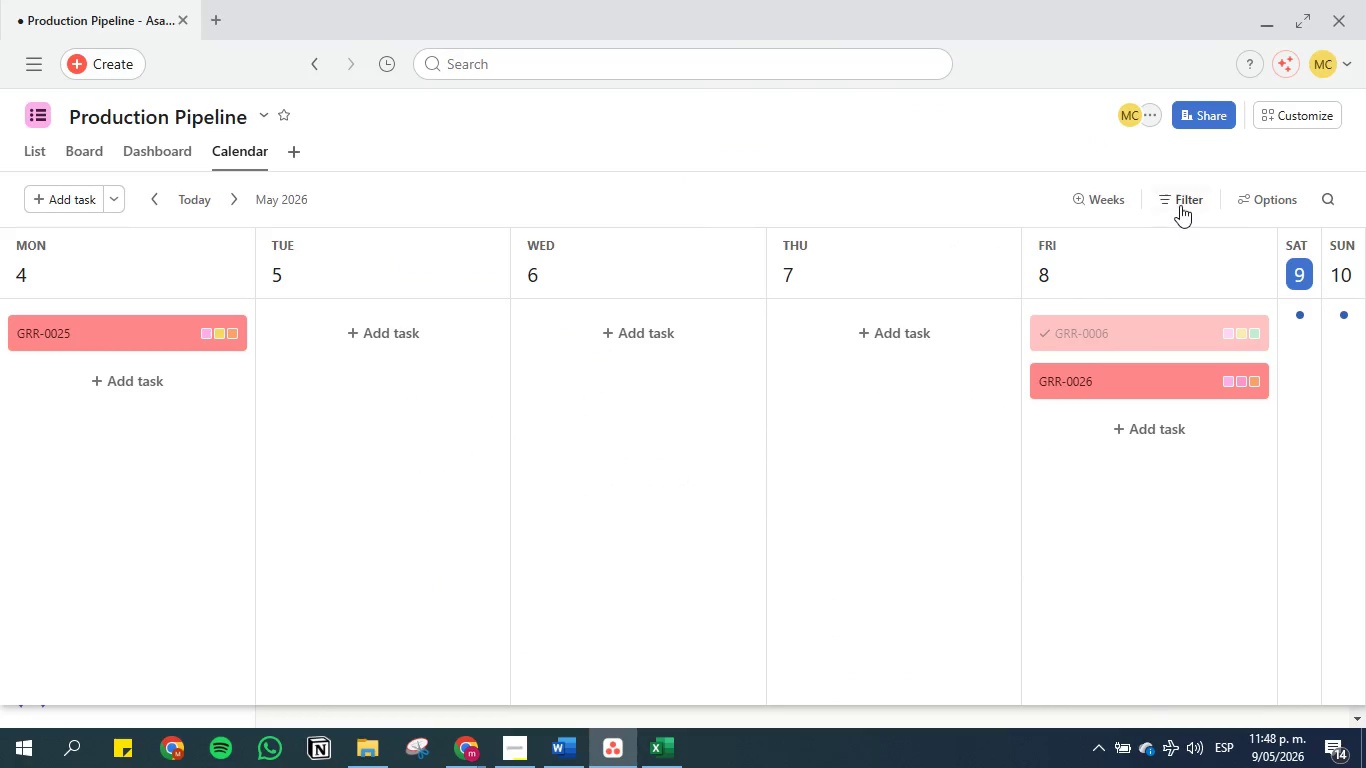 
left_click([1180, 205])
 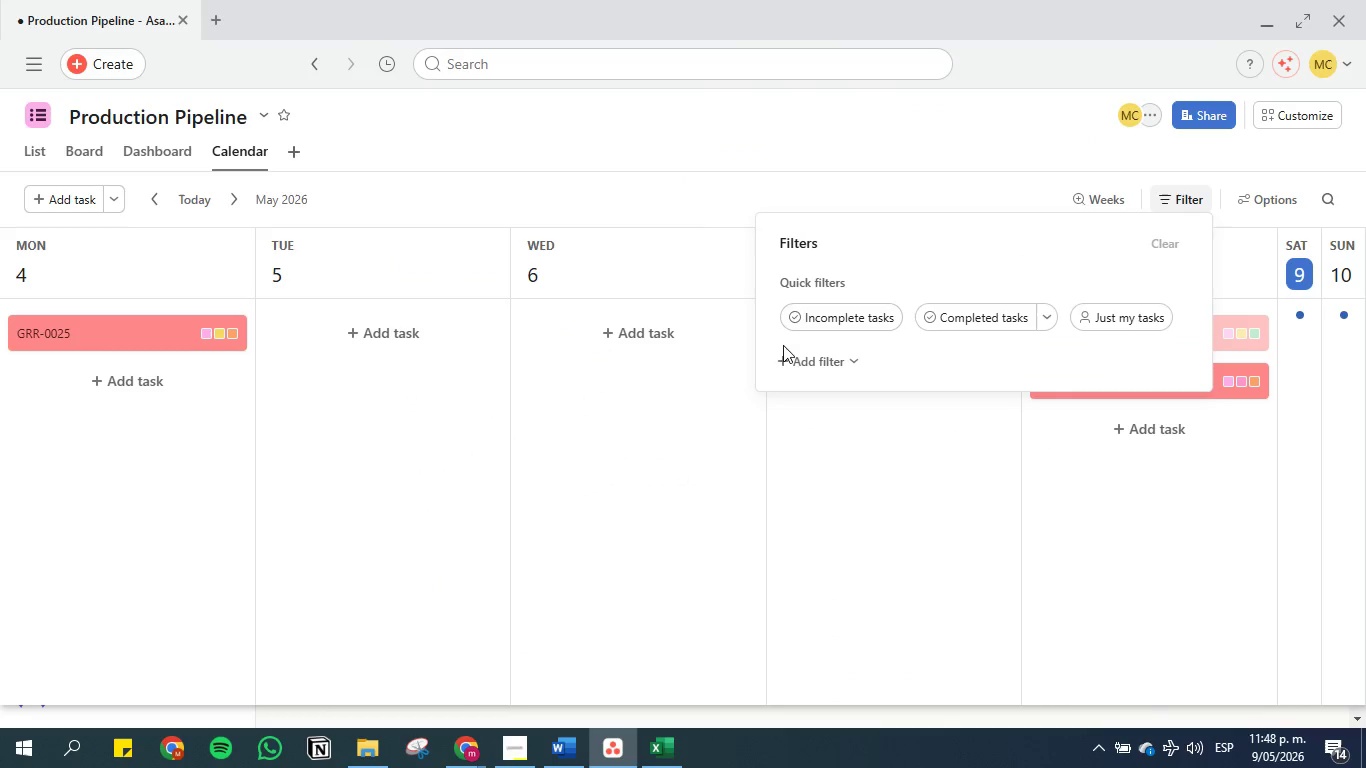 
left_click([802, 359])
 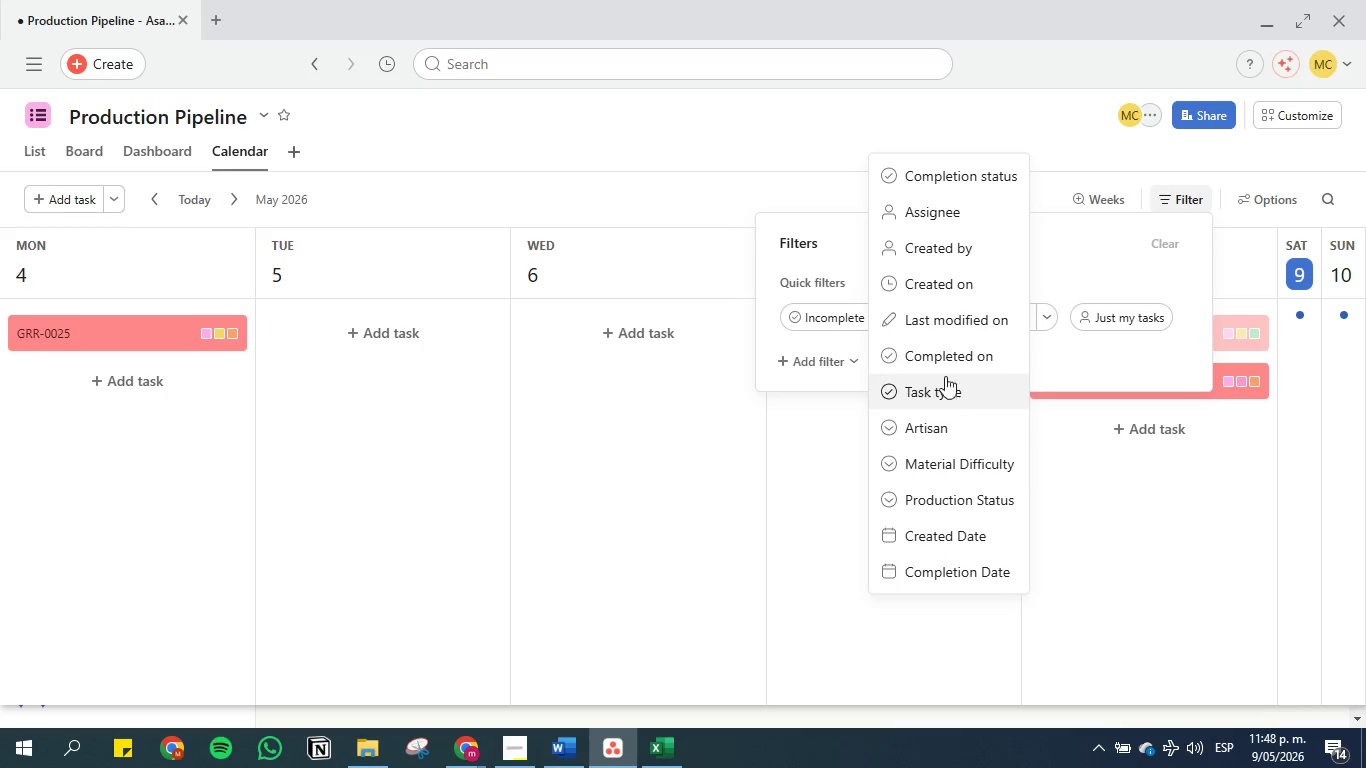 
wait(5.95)
 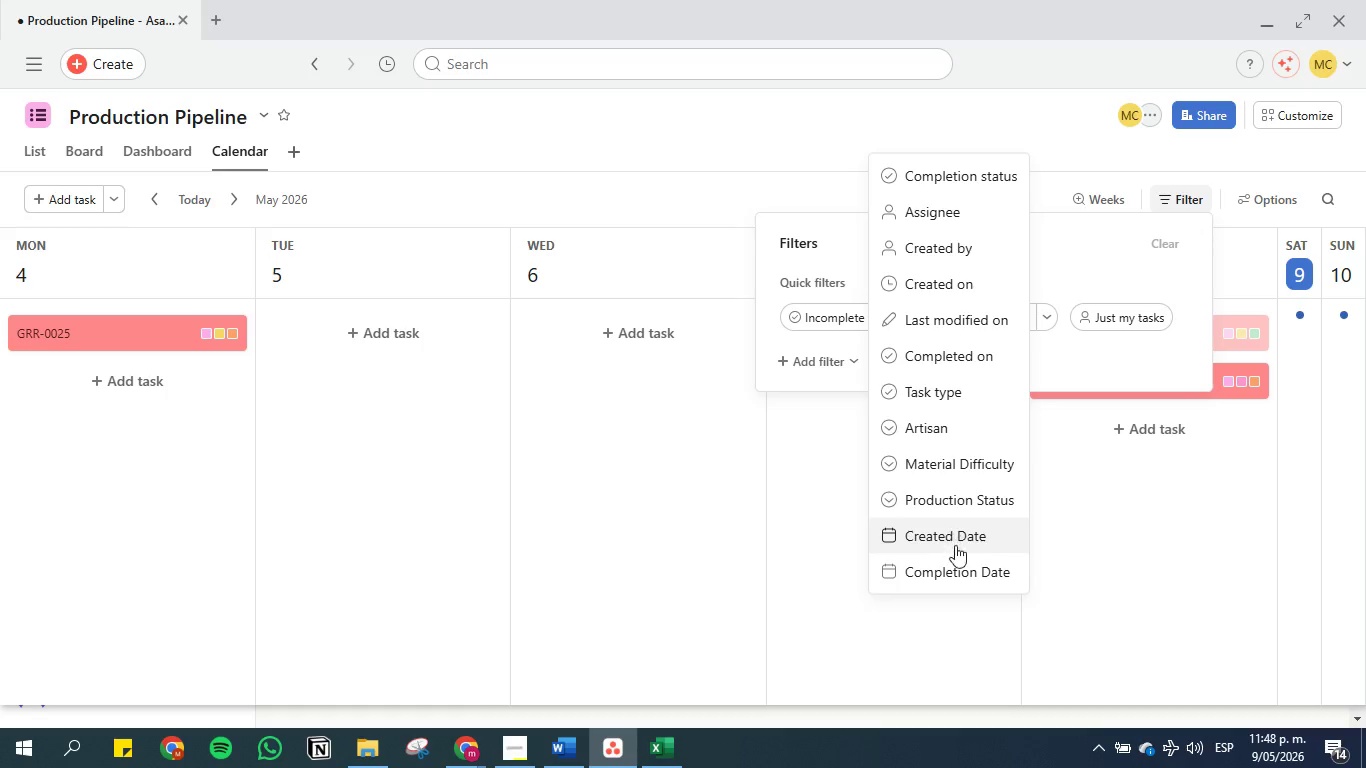 
left_click([936, 497])
 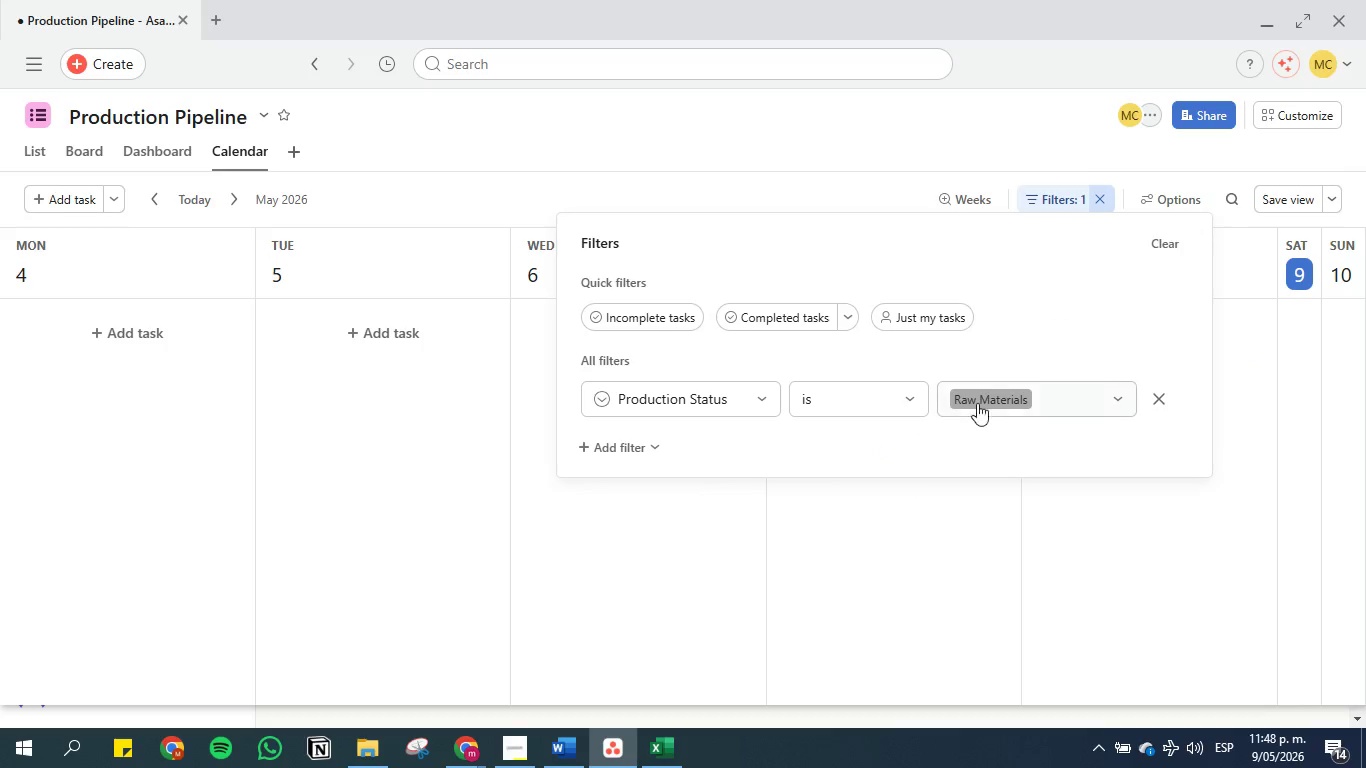 
left_click([989, 401])
 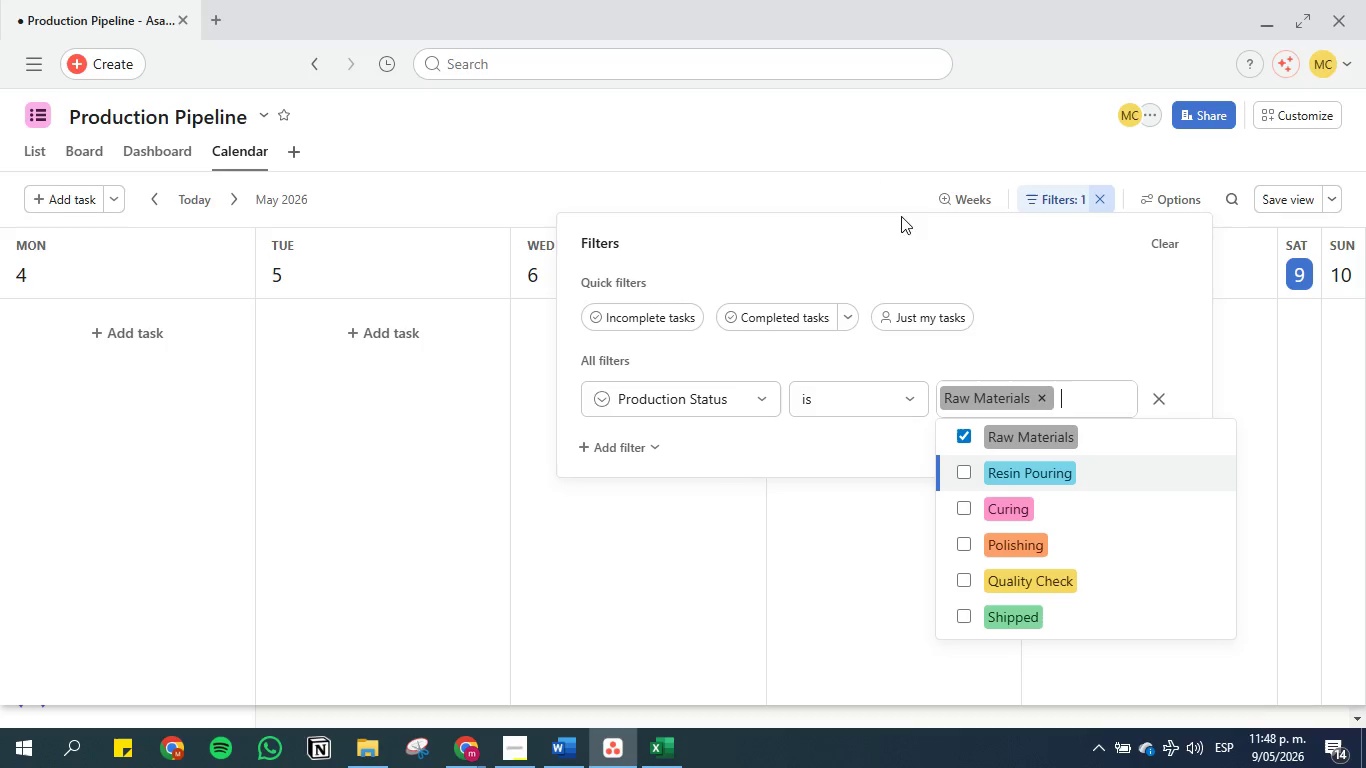 
wait(16.06)
 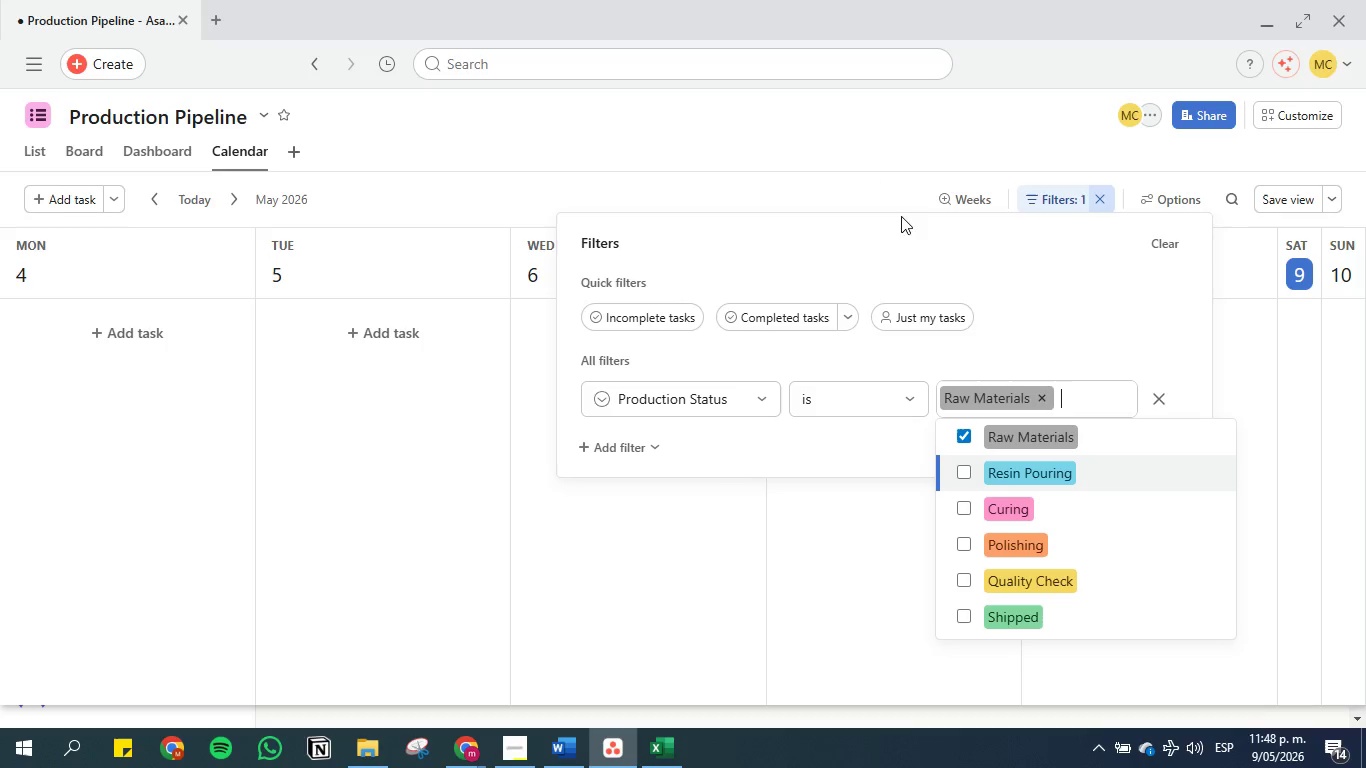 
left_click([871, 165])
 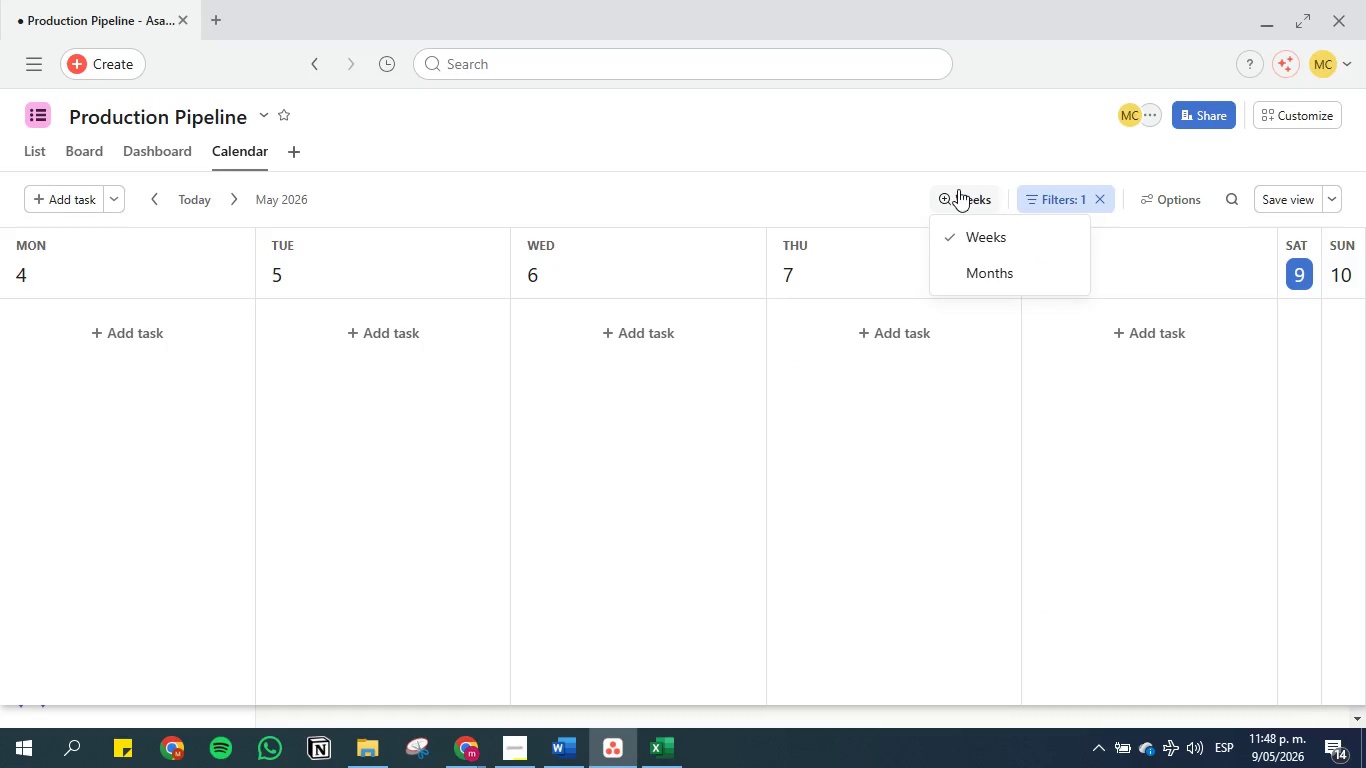 
left_click([992, 278])
 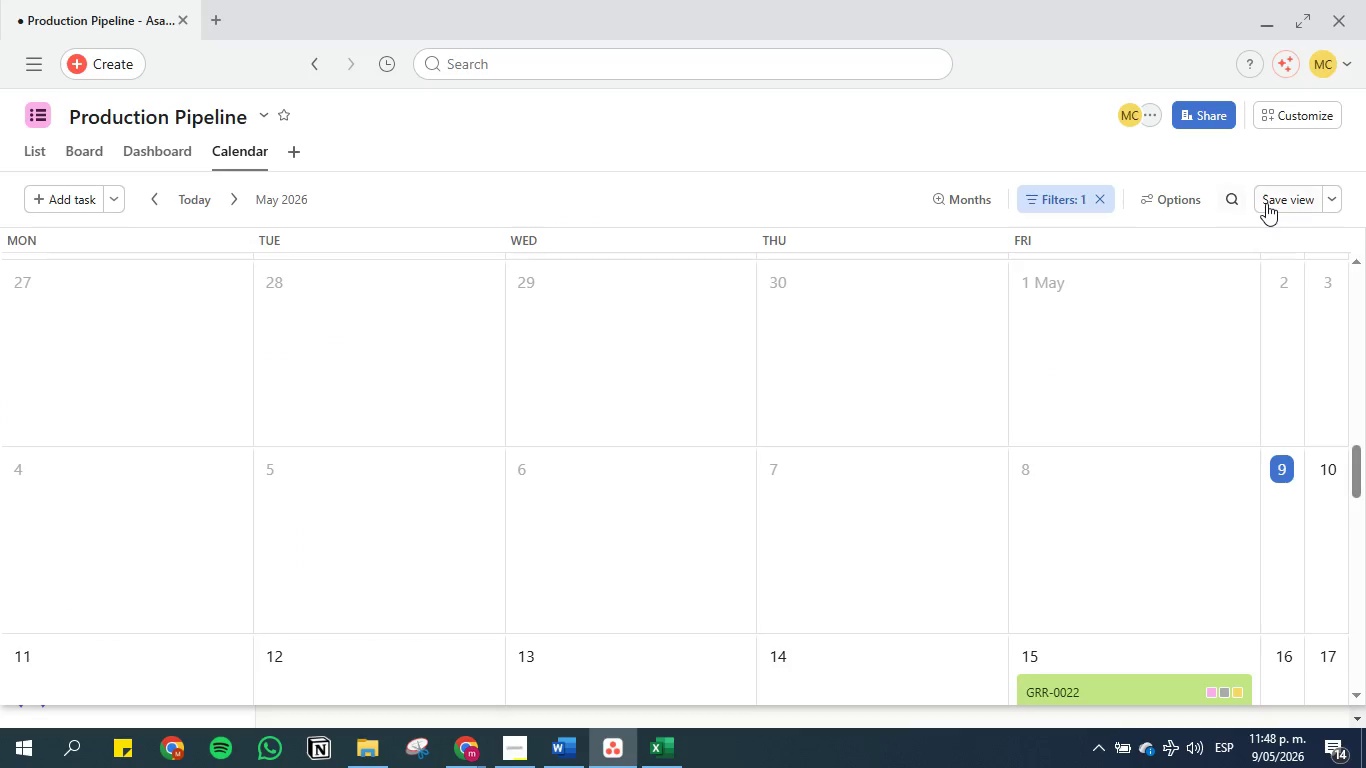 
left_click([1272, 207])
 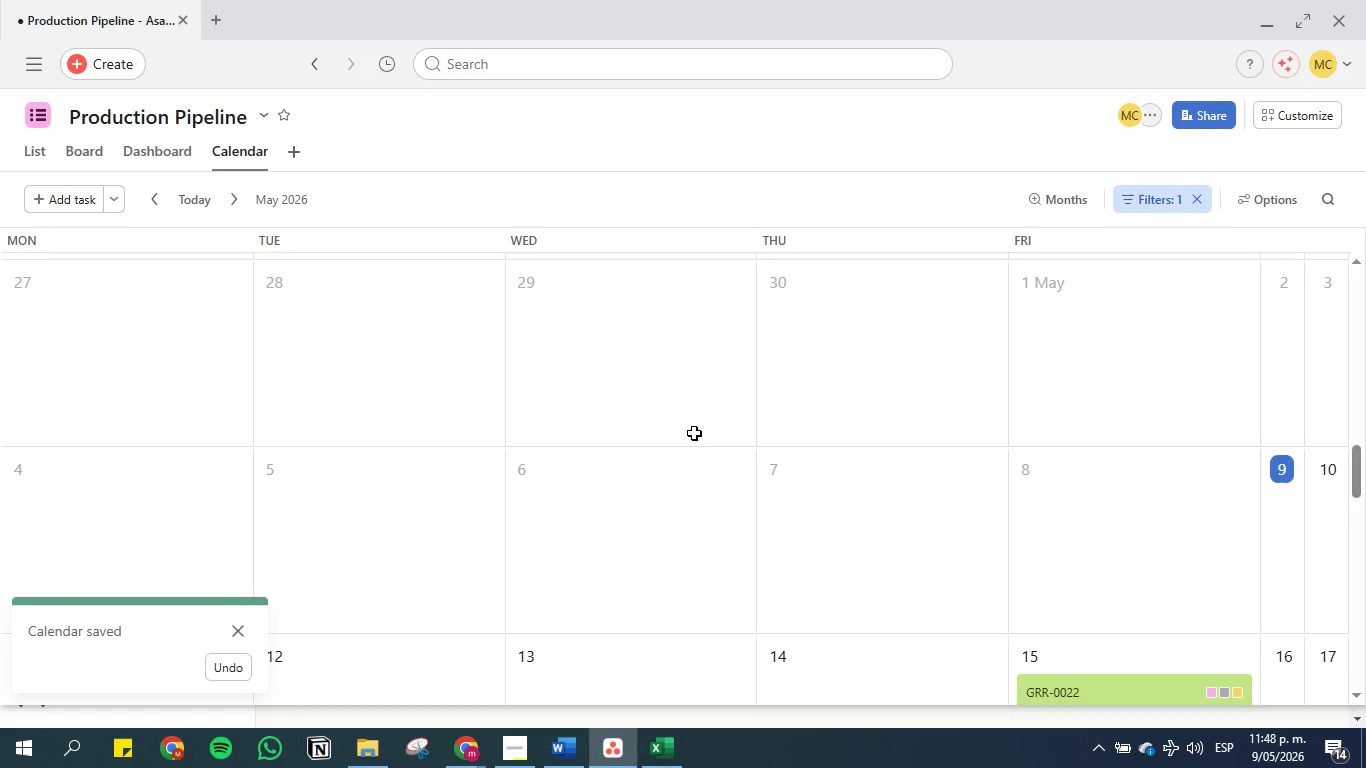 
scroll: coordinate [678, 417], scroll_direction: down, amount: 8.0
 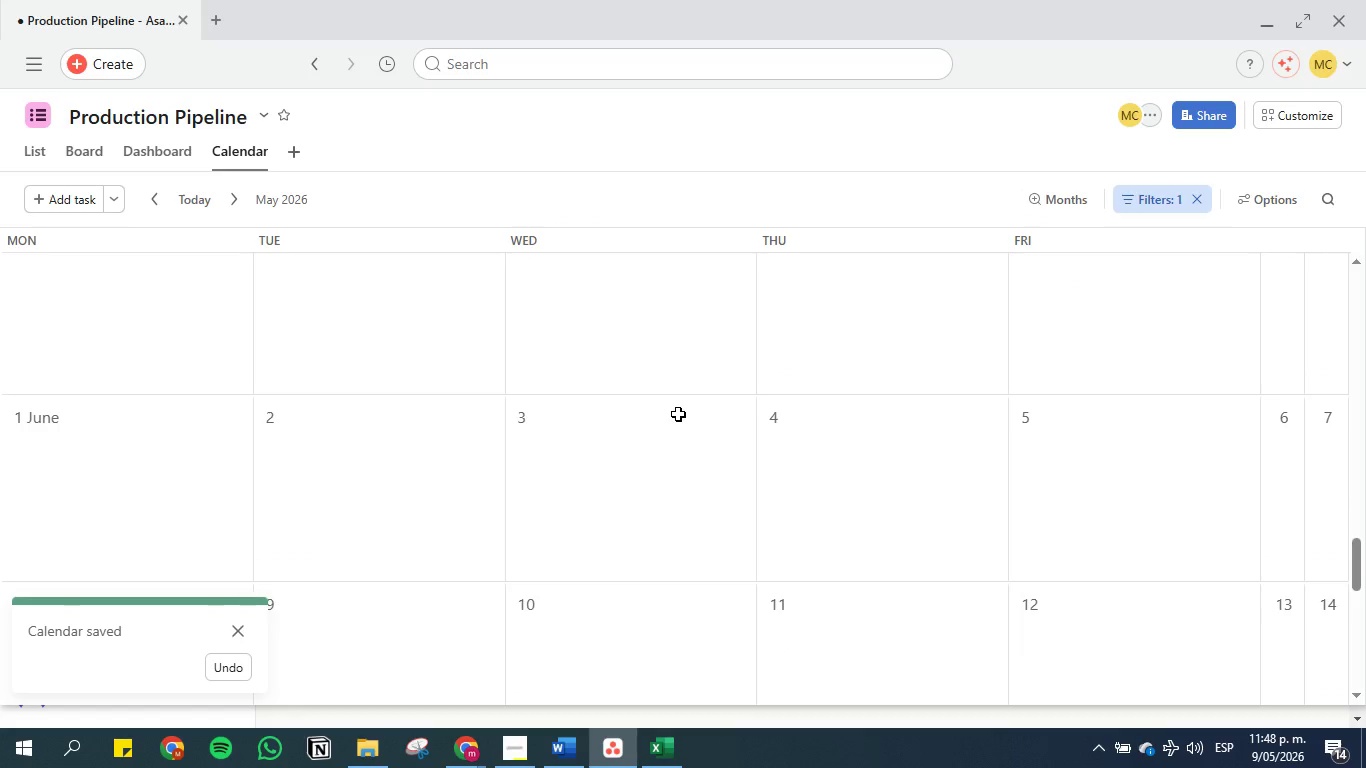 
scroll: coordinate [678, 410], scroll_direction: up, amount: 8.0
 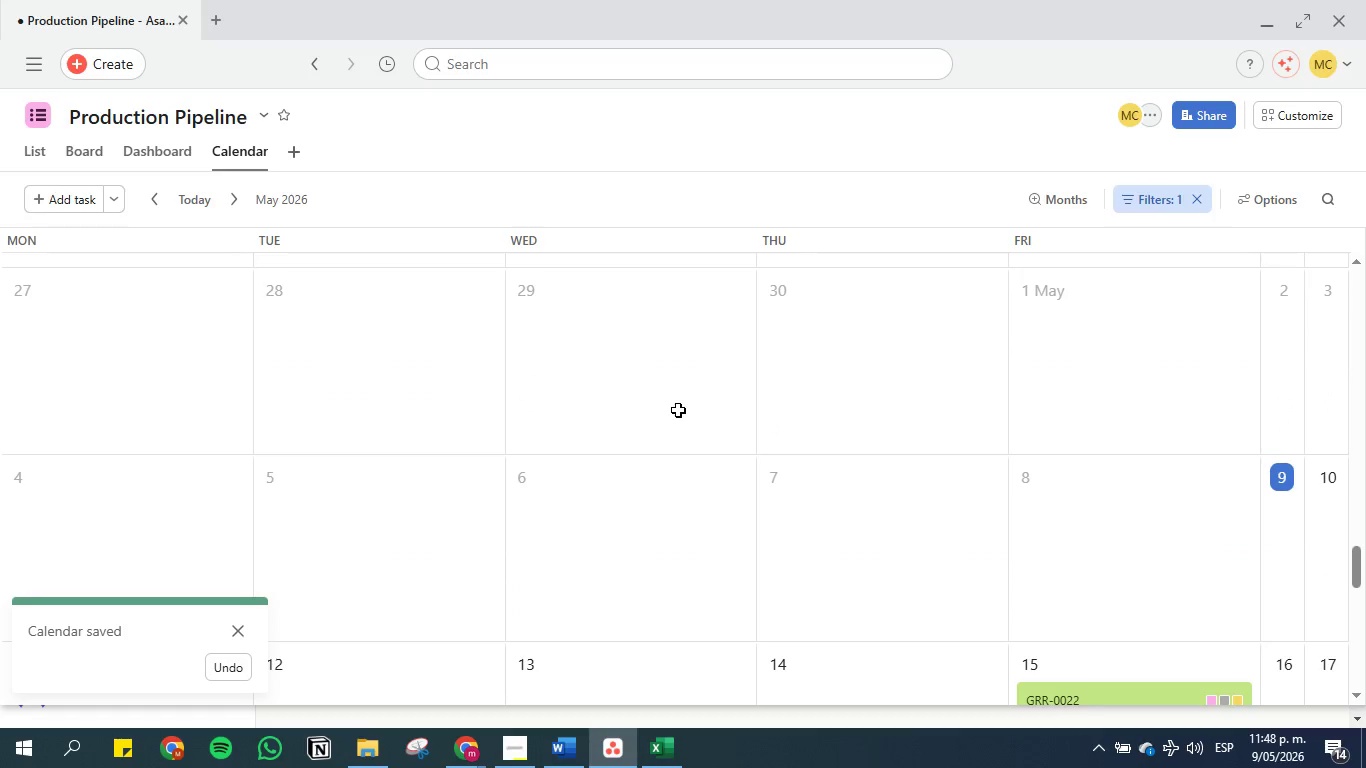 
scroll: coordinate [678, 410], scroll_direction: down, amount: 3.0
 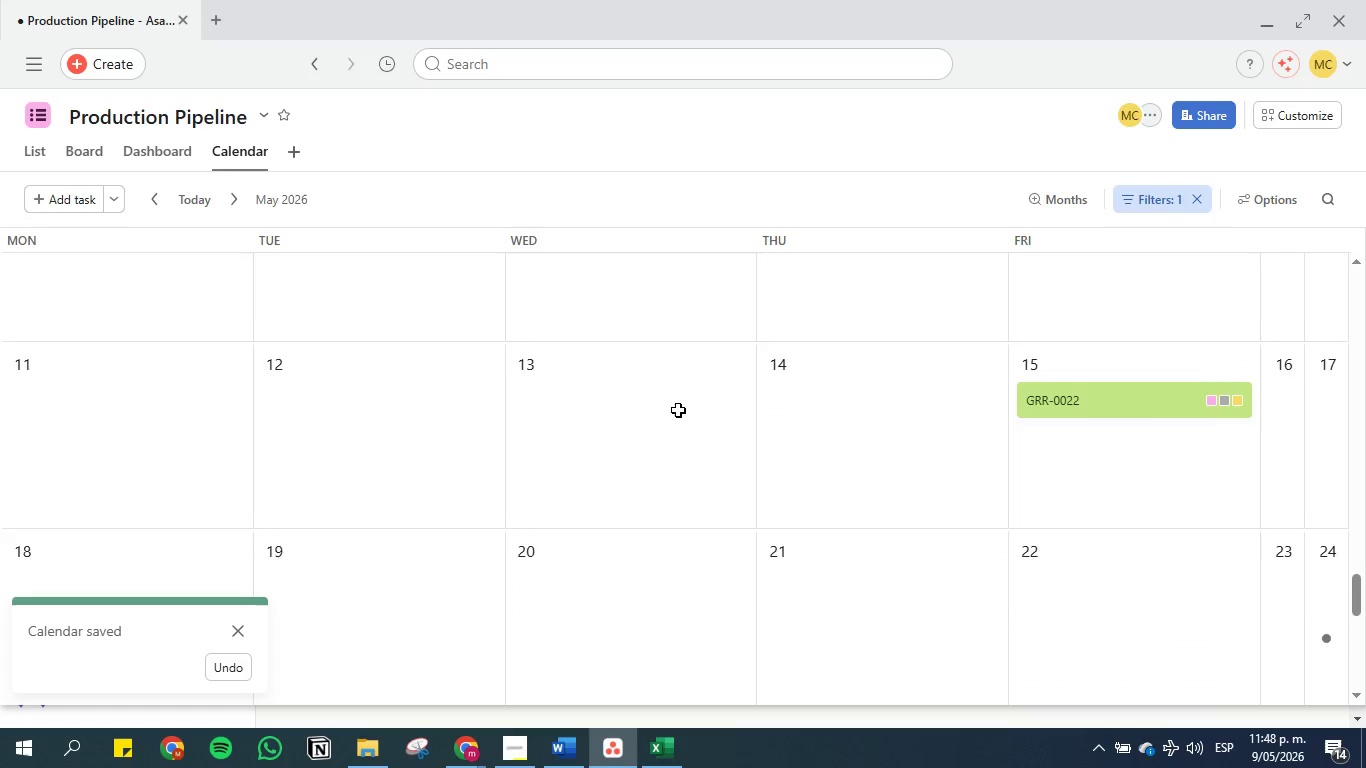 
scroll: coordinate [678, 410], scroll_direction: up, amount: 1.0
 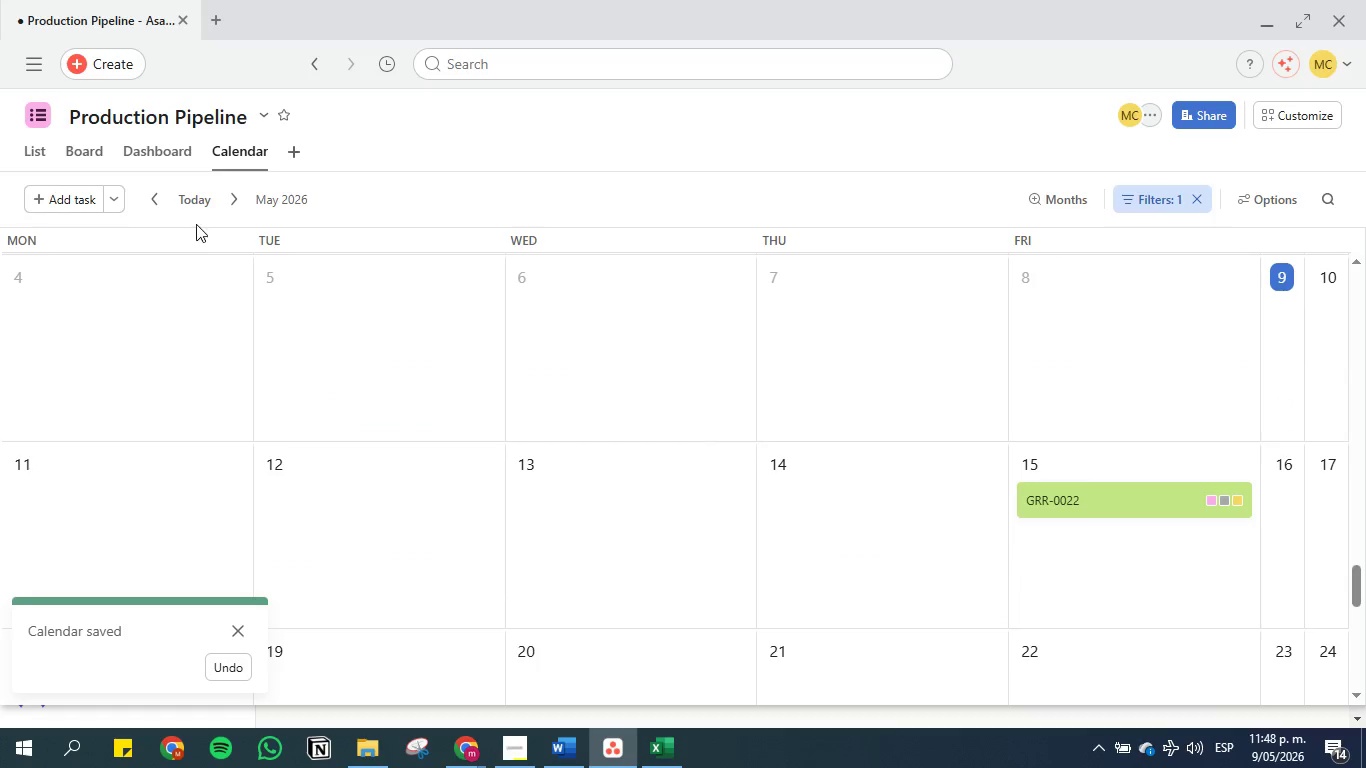 
left_click([158, 143])
 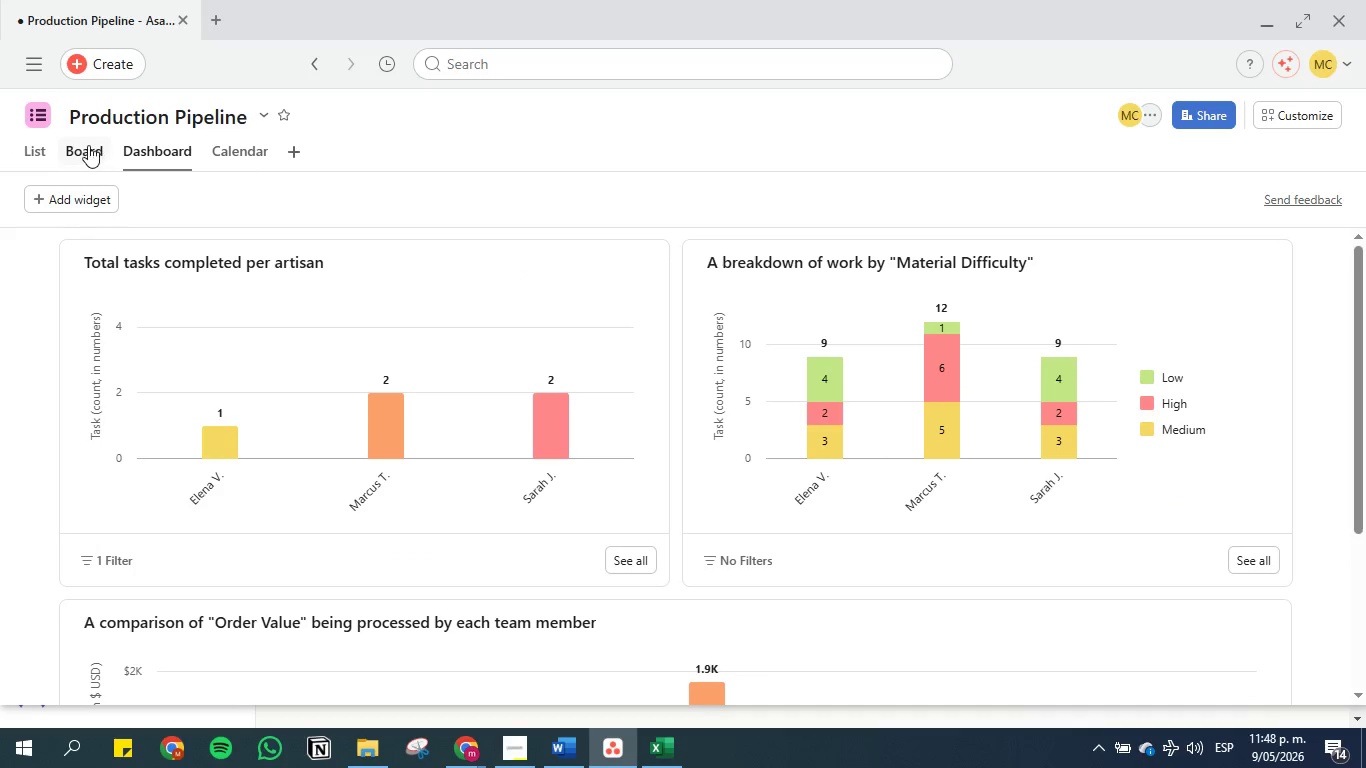 
double_click([37, 144])
 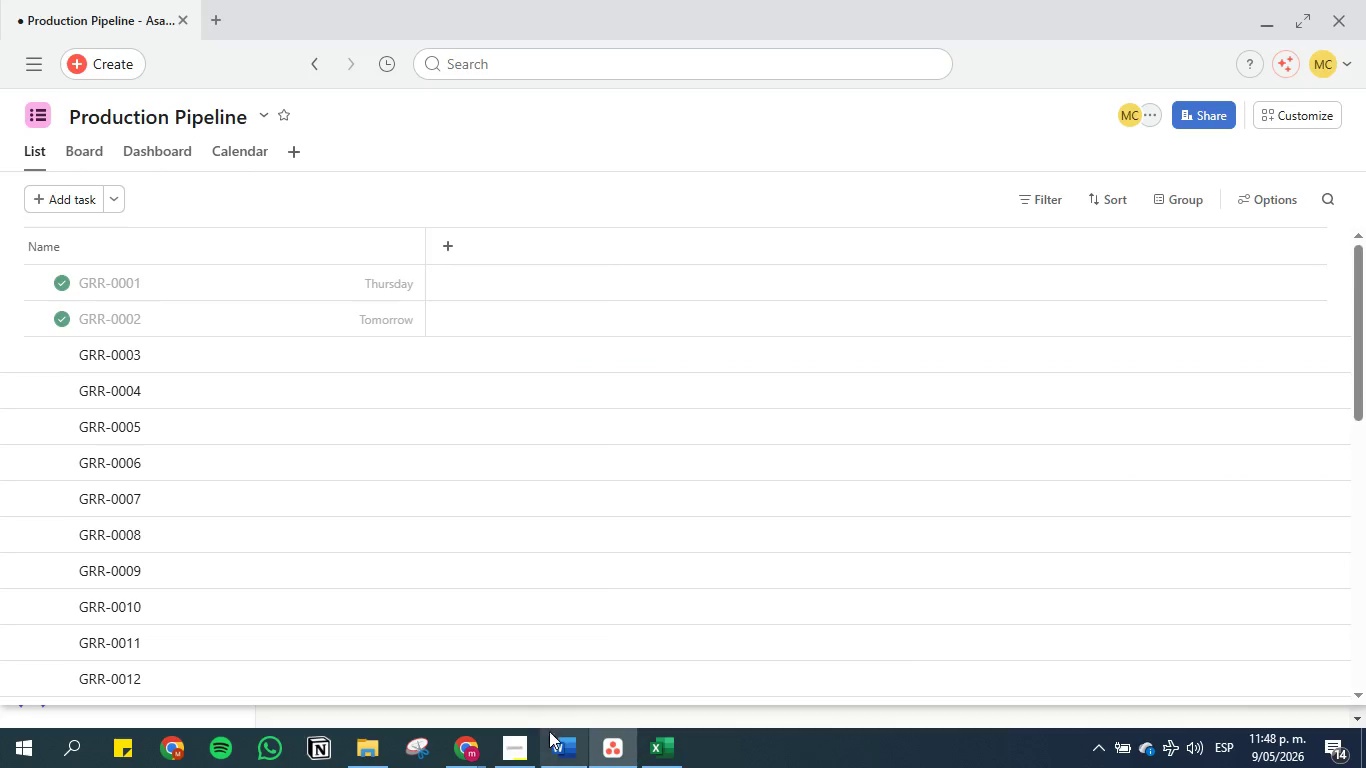 
left_click([562, 753])
 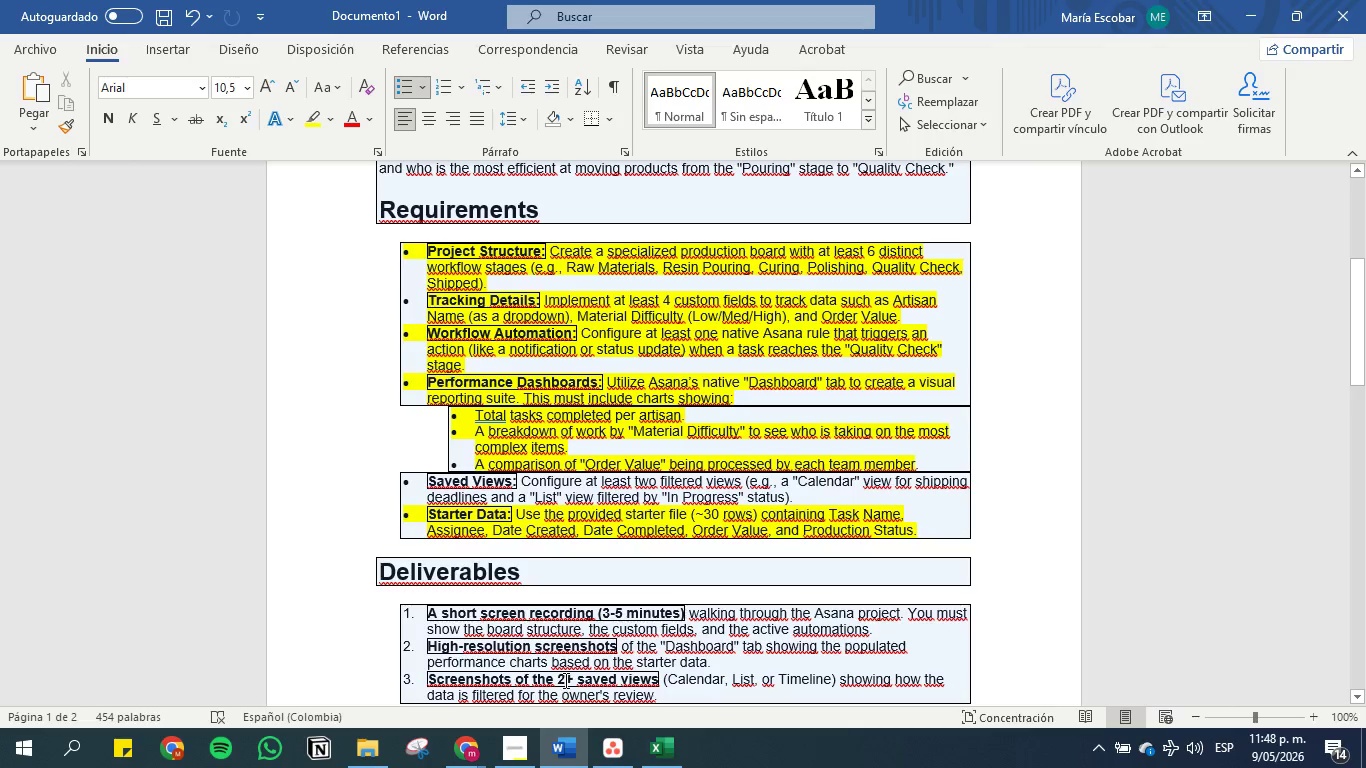 
wait(9.89)
 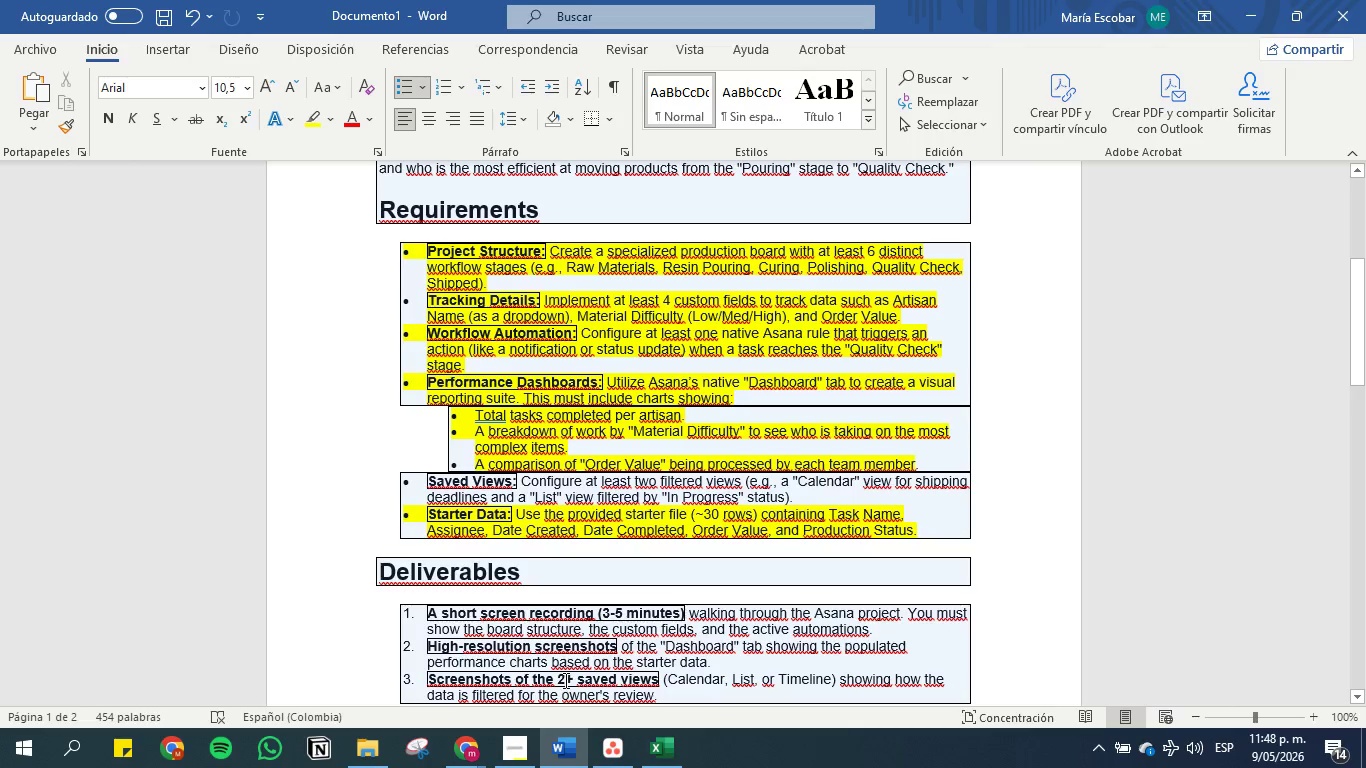 
left_click([669, 737])
 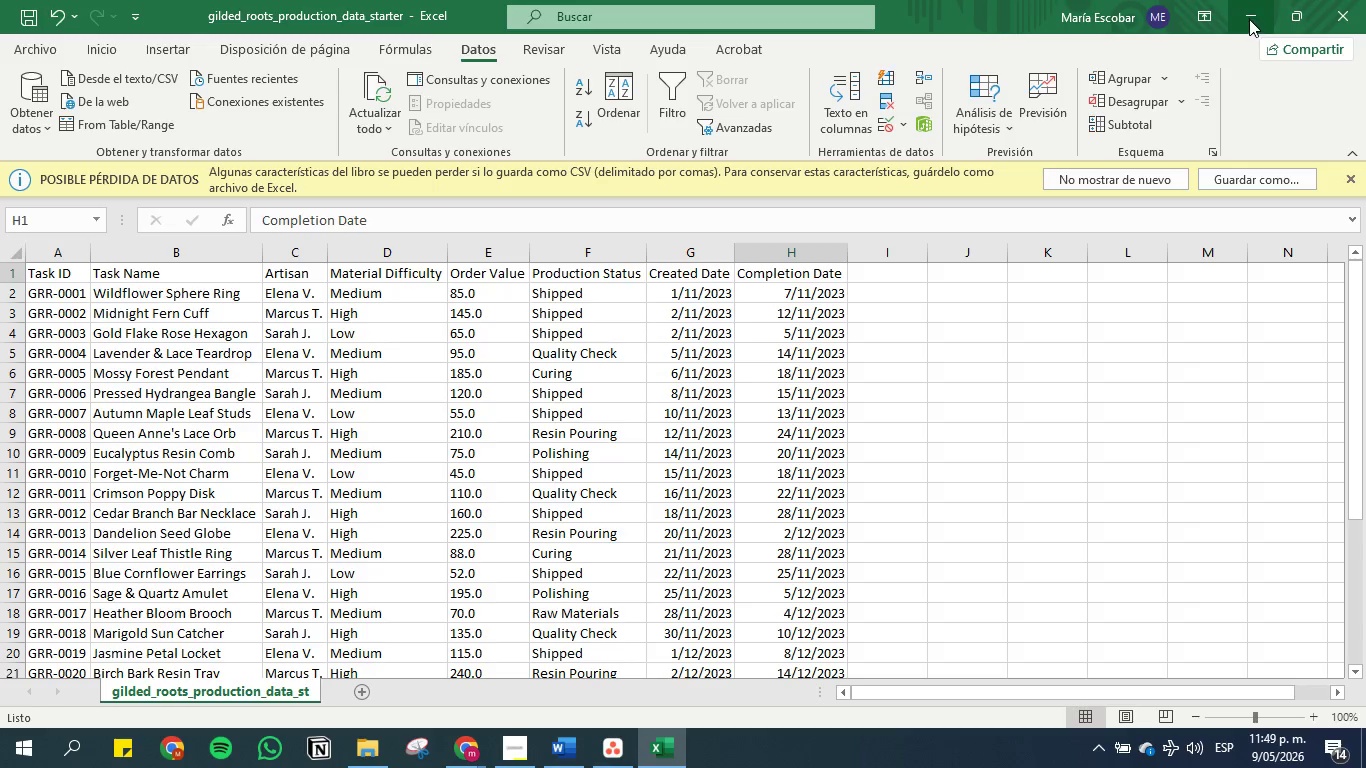 
left_click([1247, 18])
 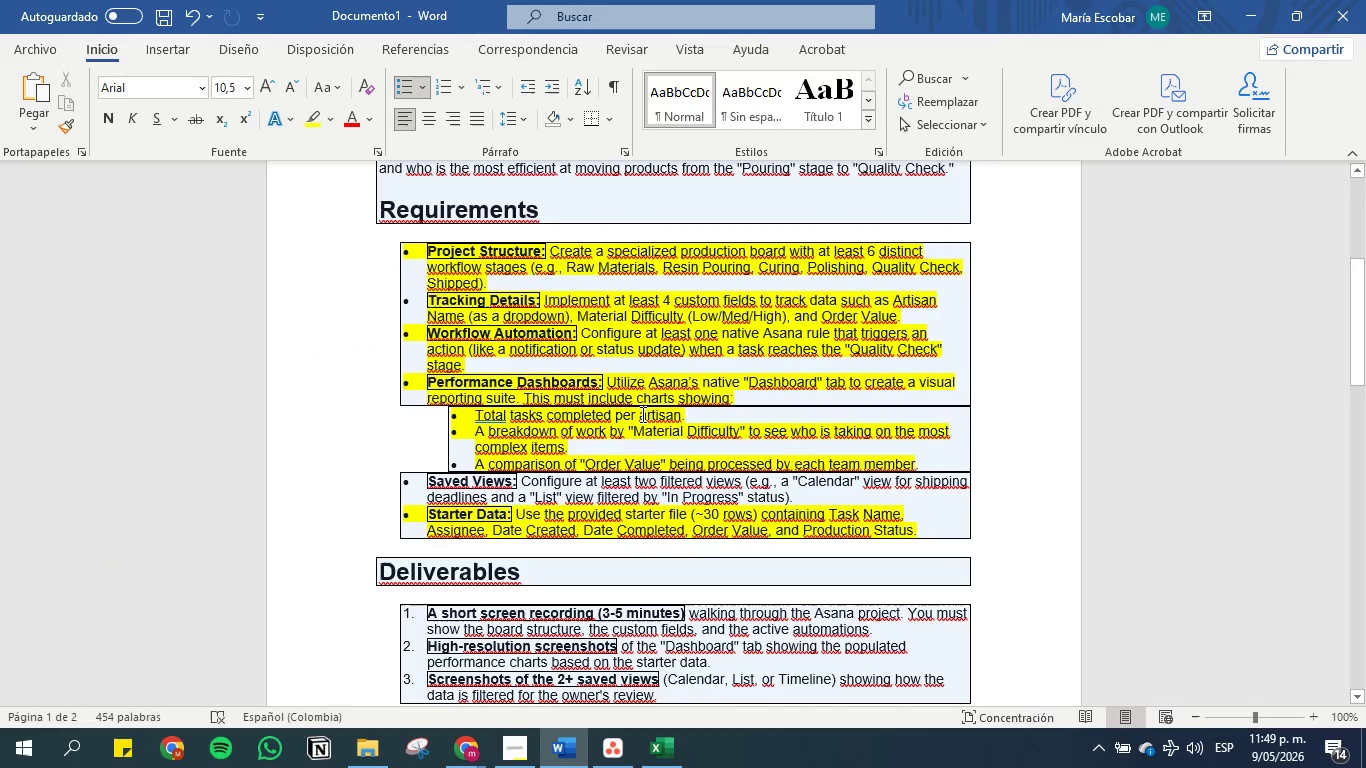 
wait(7.64)
 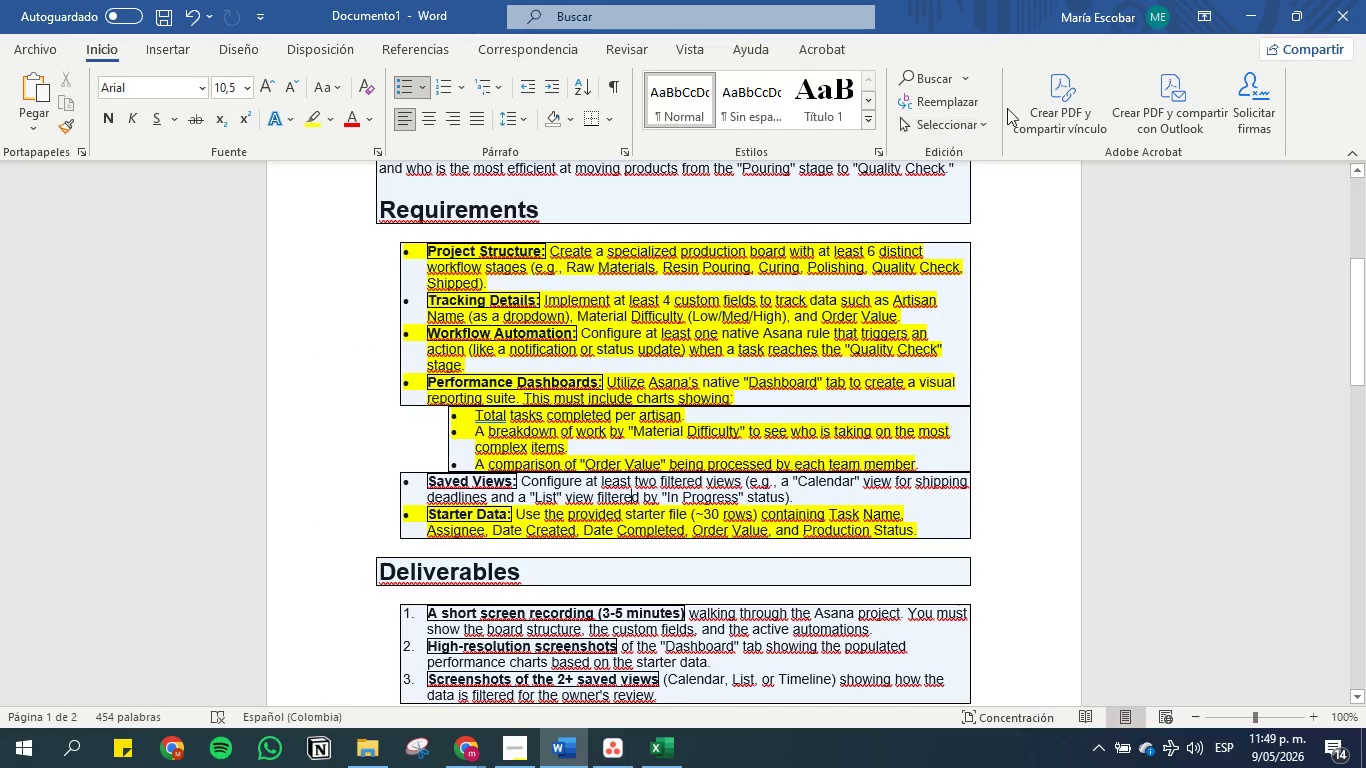 
left_click_drag(start_coordinate=[642, 496], to_coordinate=[779, 501])
 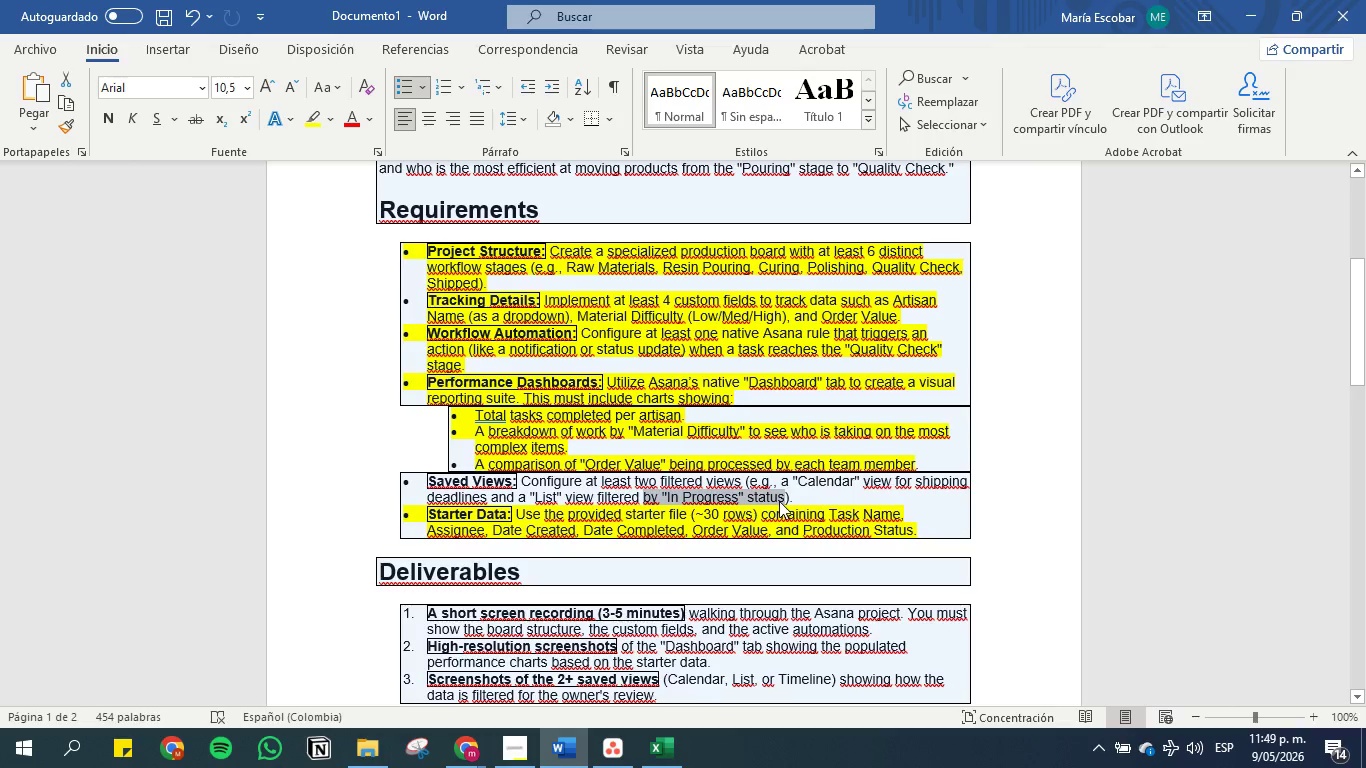 
key(Control+C)
 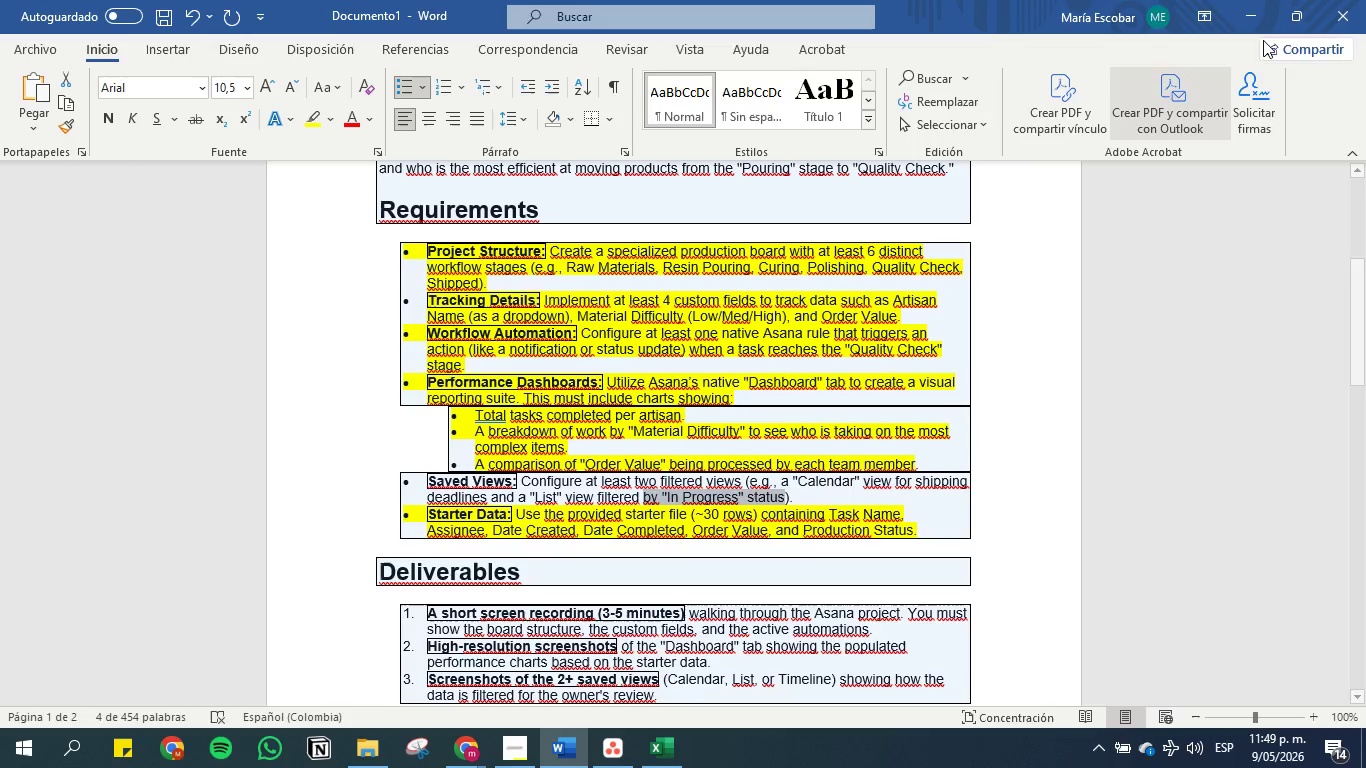 
left_click([1262, 9])
 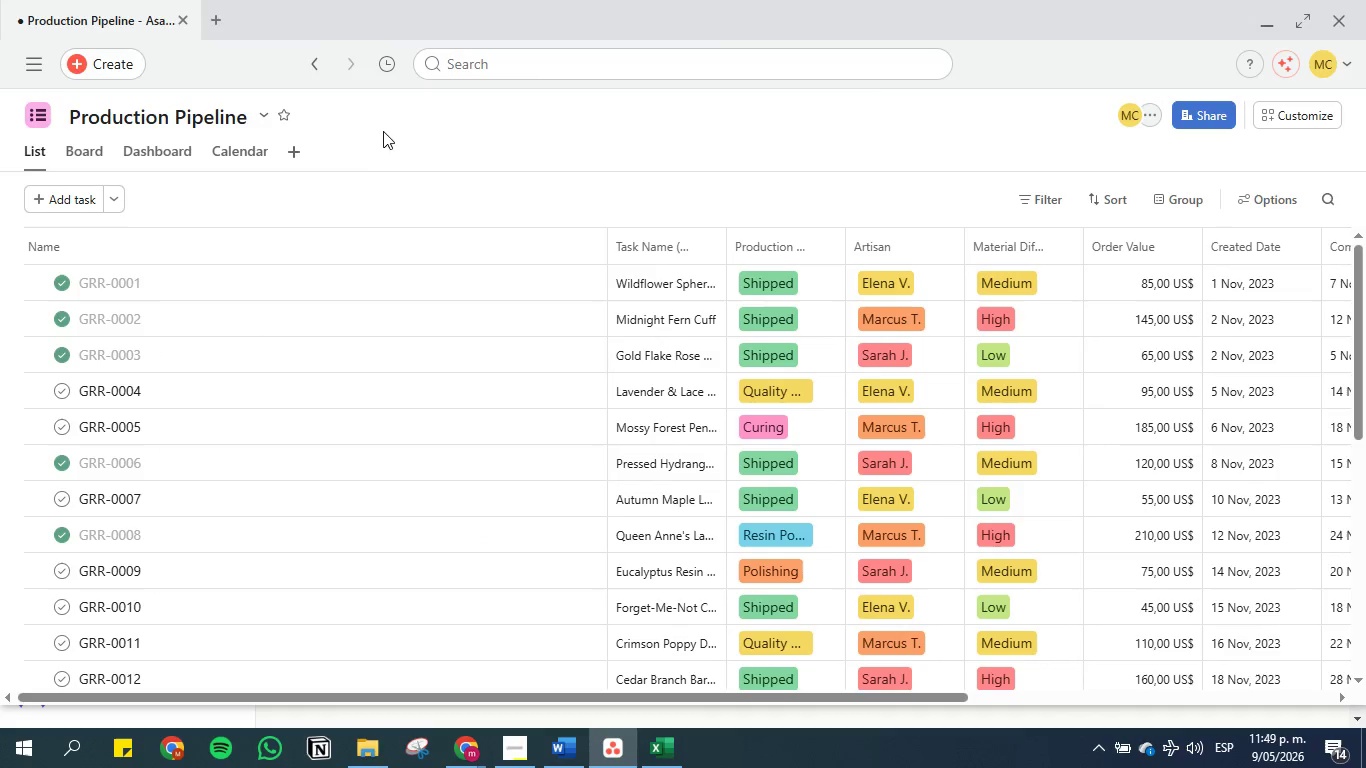 
left_click([304, 147])
 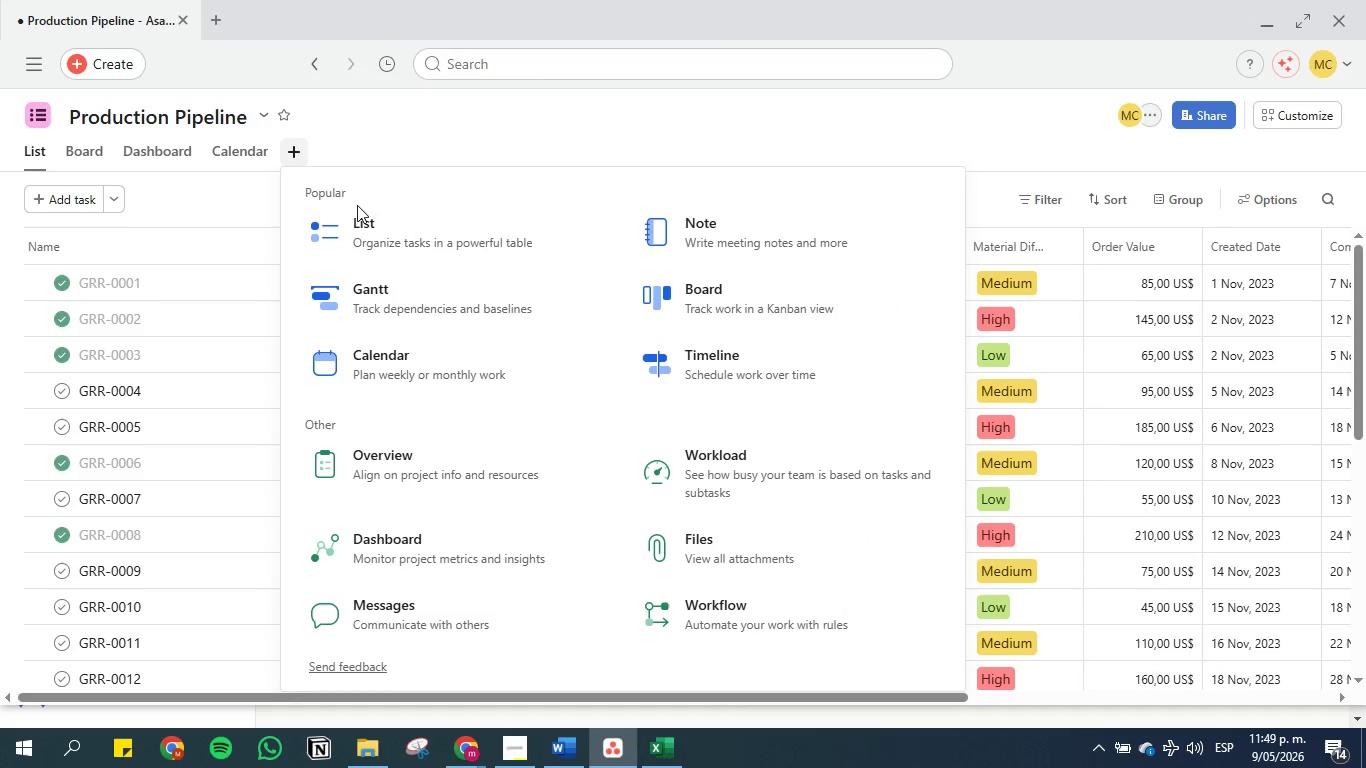 
left_click([379, 232])
 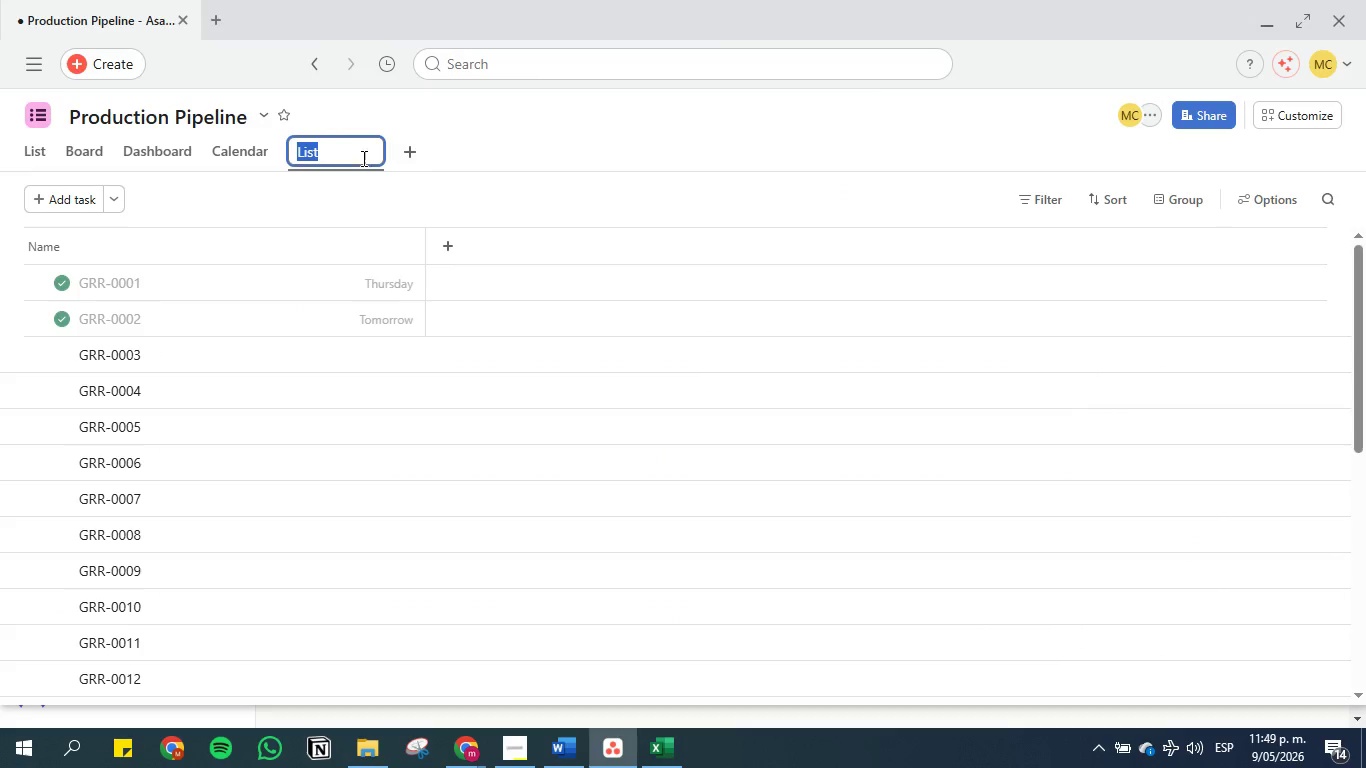 
left_click([352, 142])
 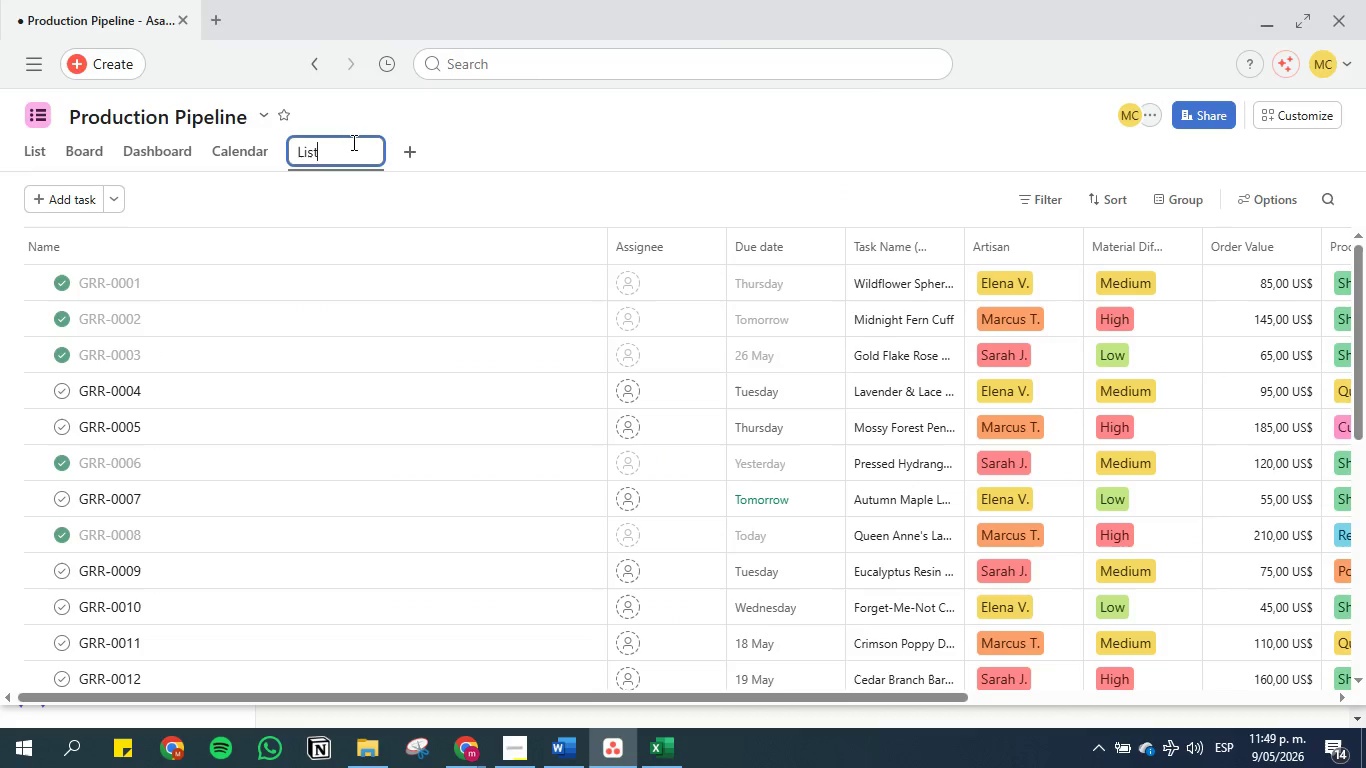 
key(Space)
 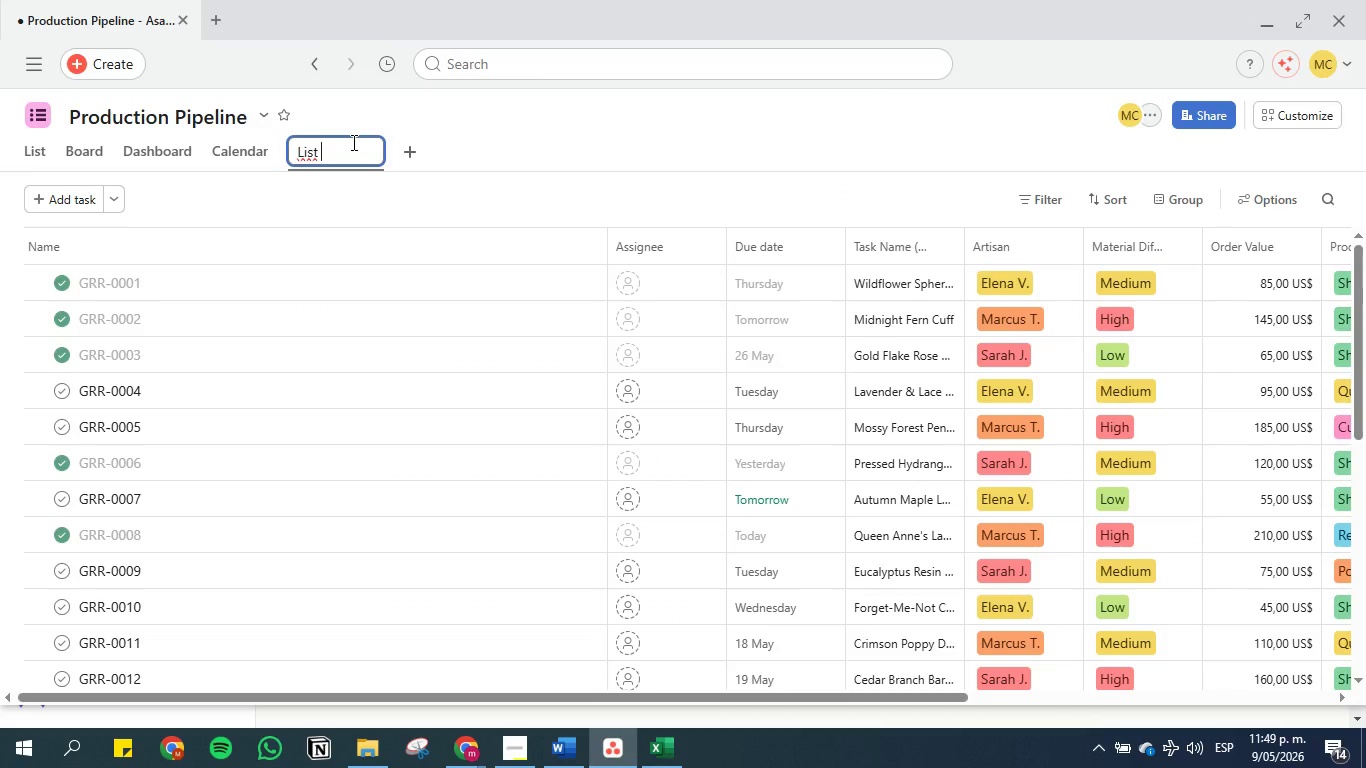 
key(Control+V)
 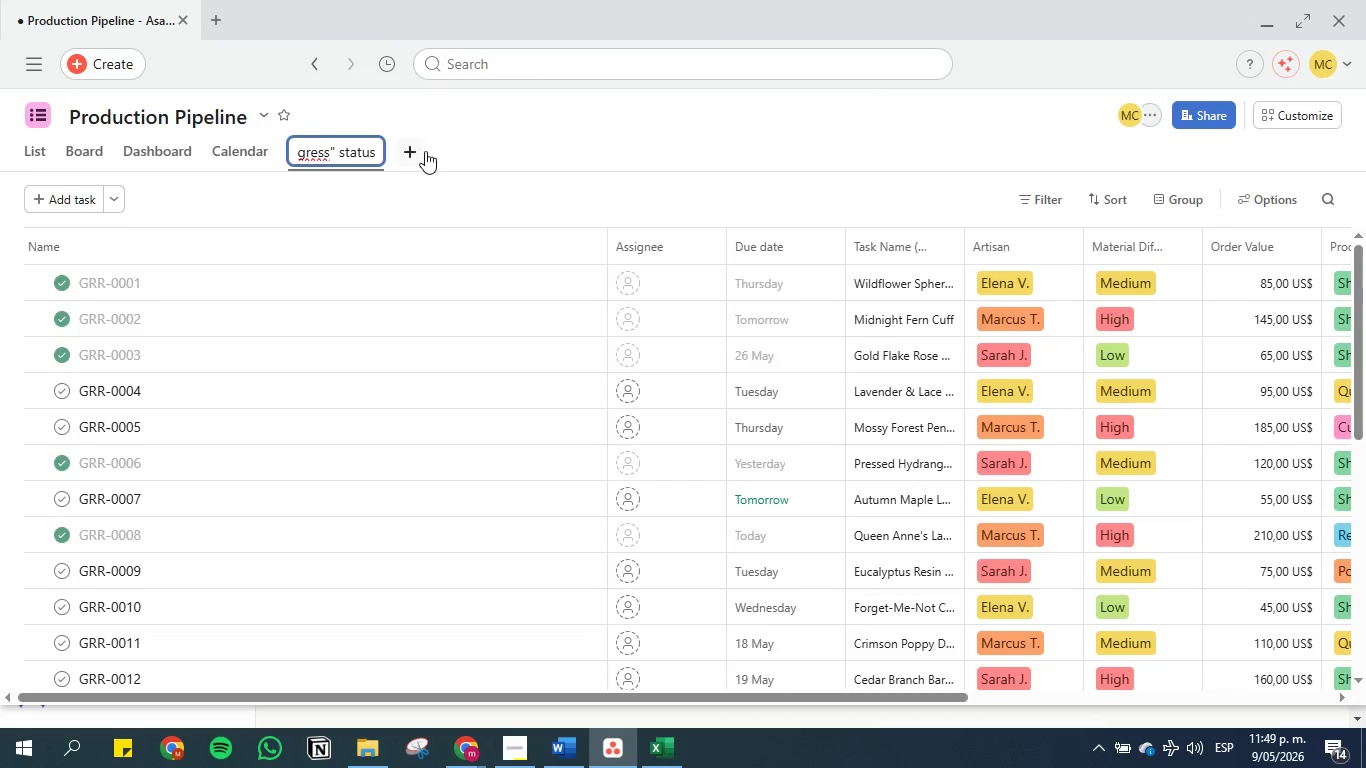 
left_click([439, 149])
 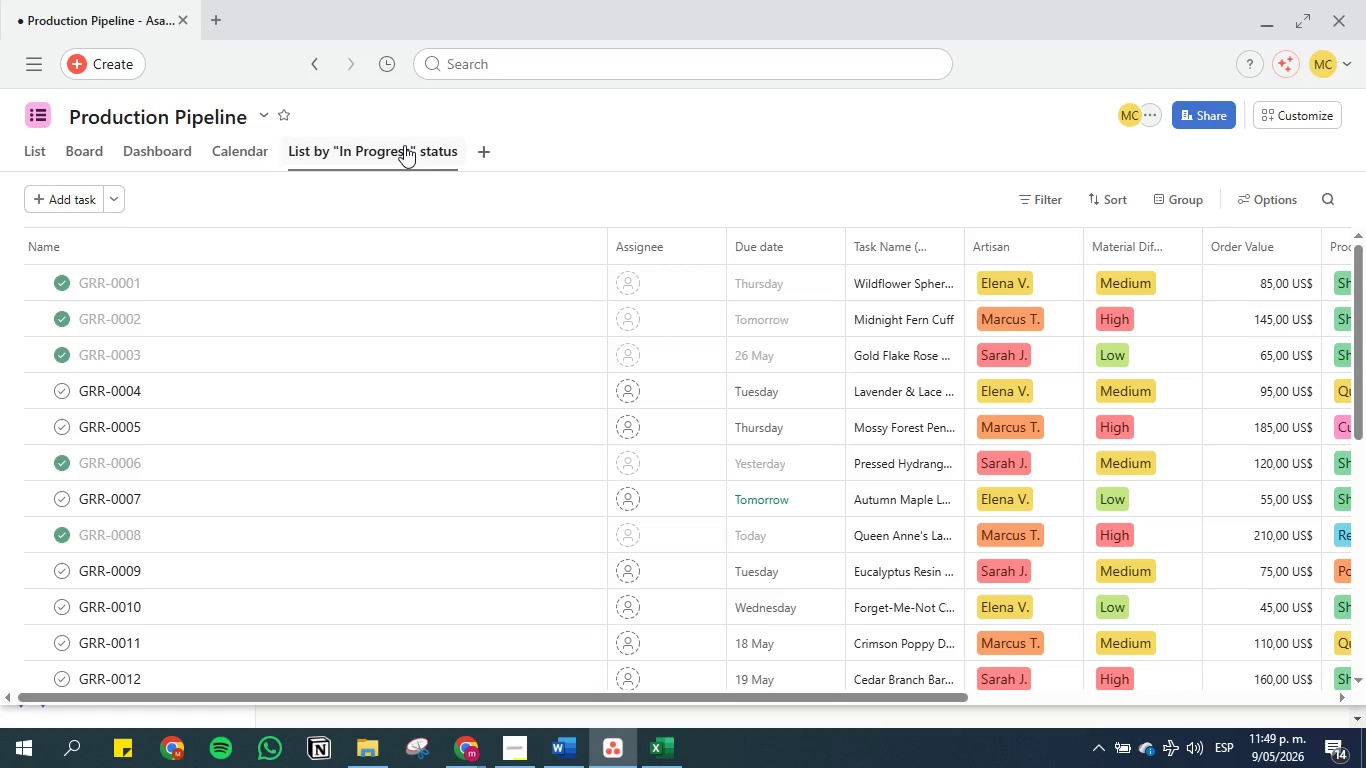 
left_click([404, 145])
 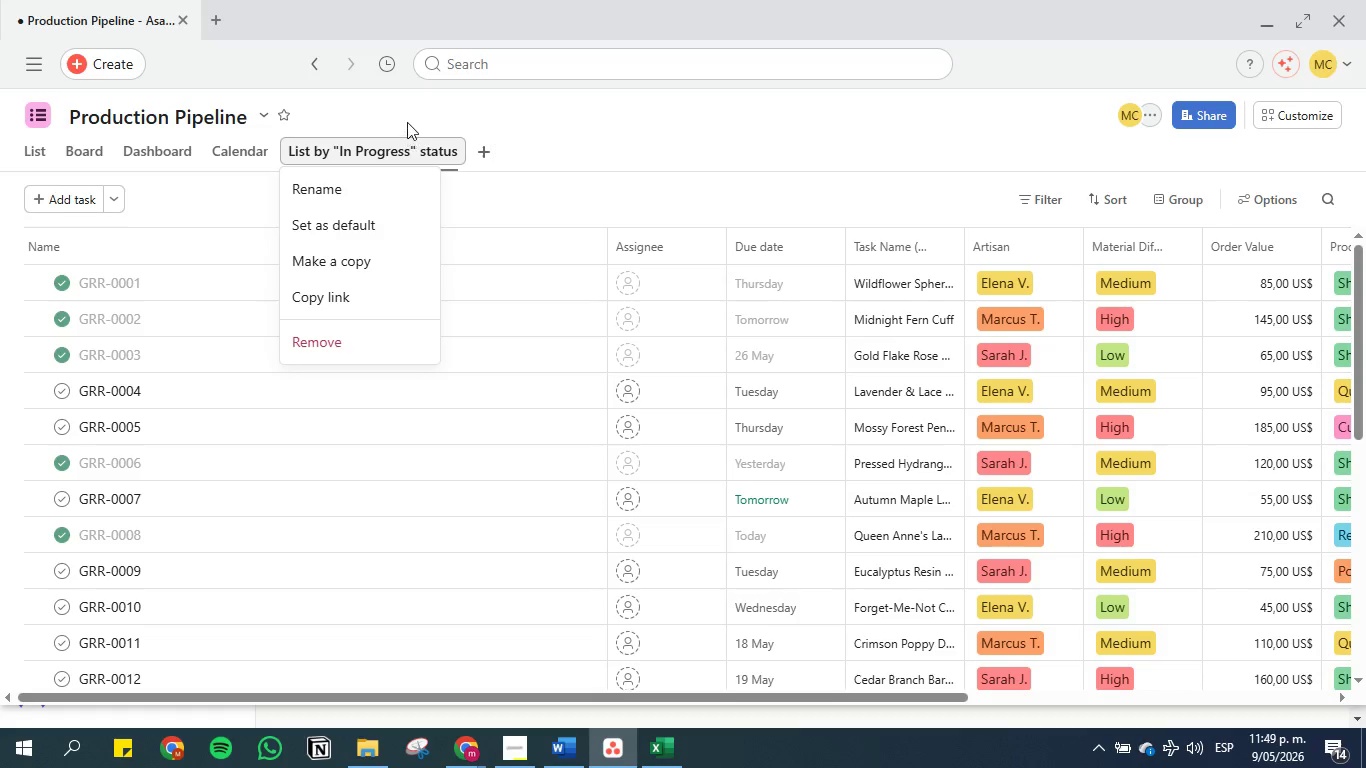 
left_click([408, 106])
 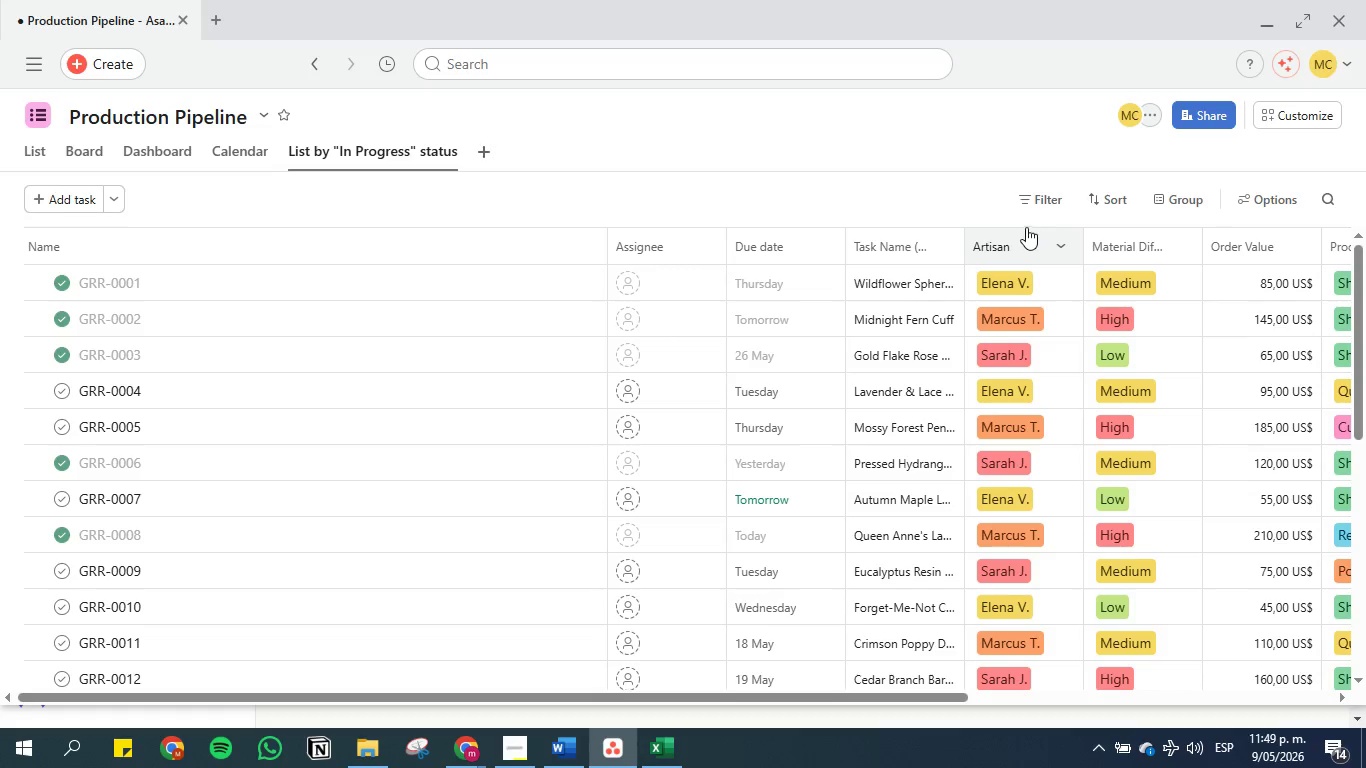 
left_click([1051, 187])
 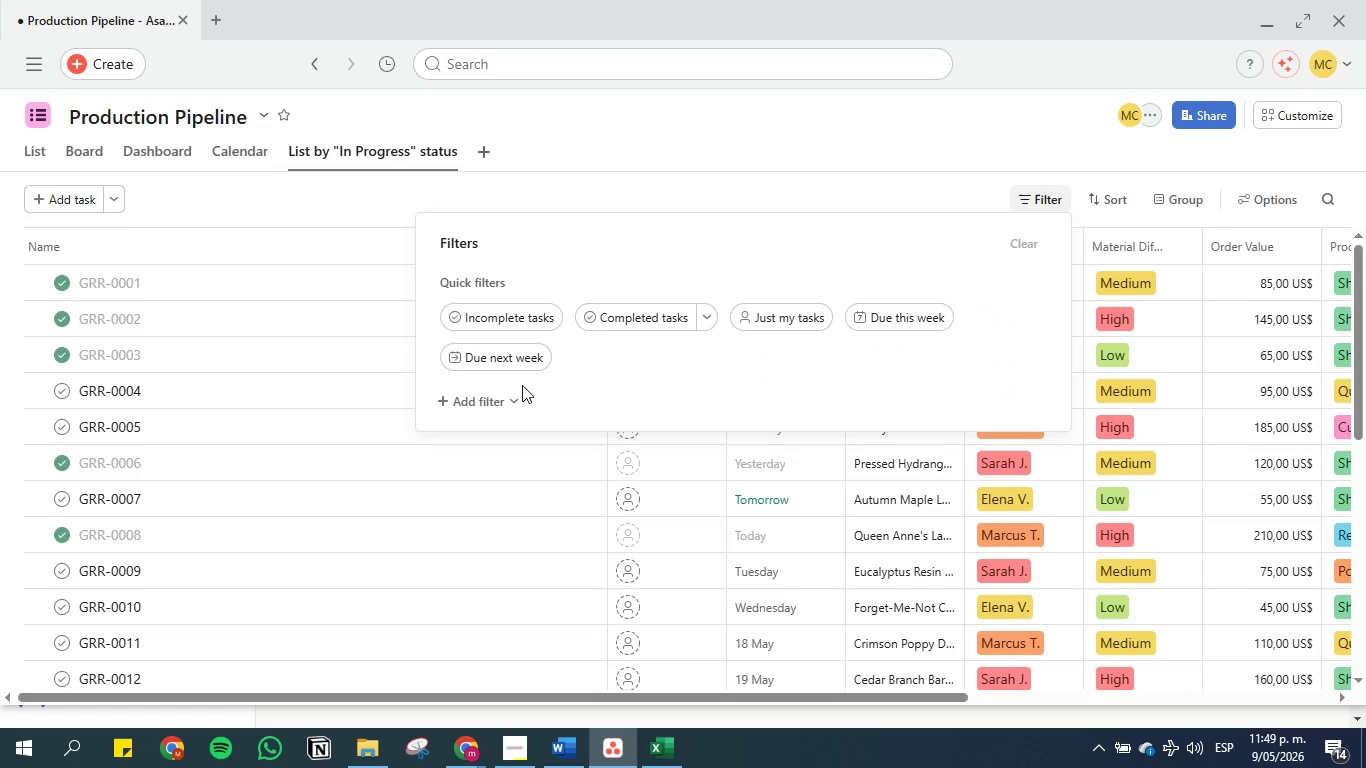 
left_click([498, 400])
 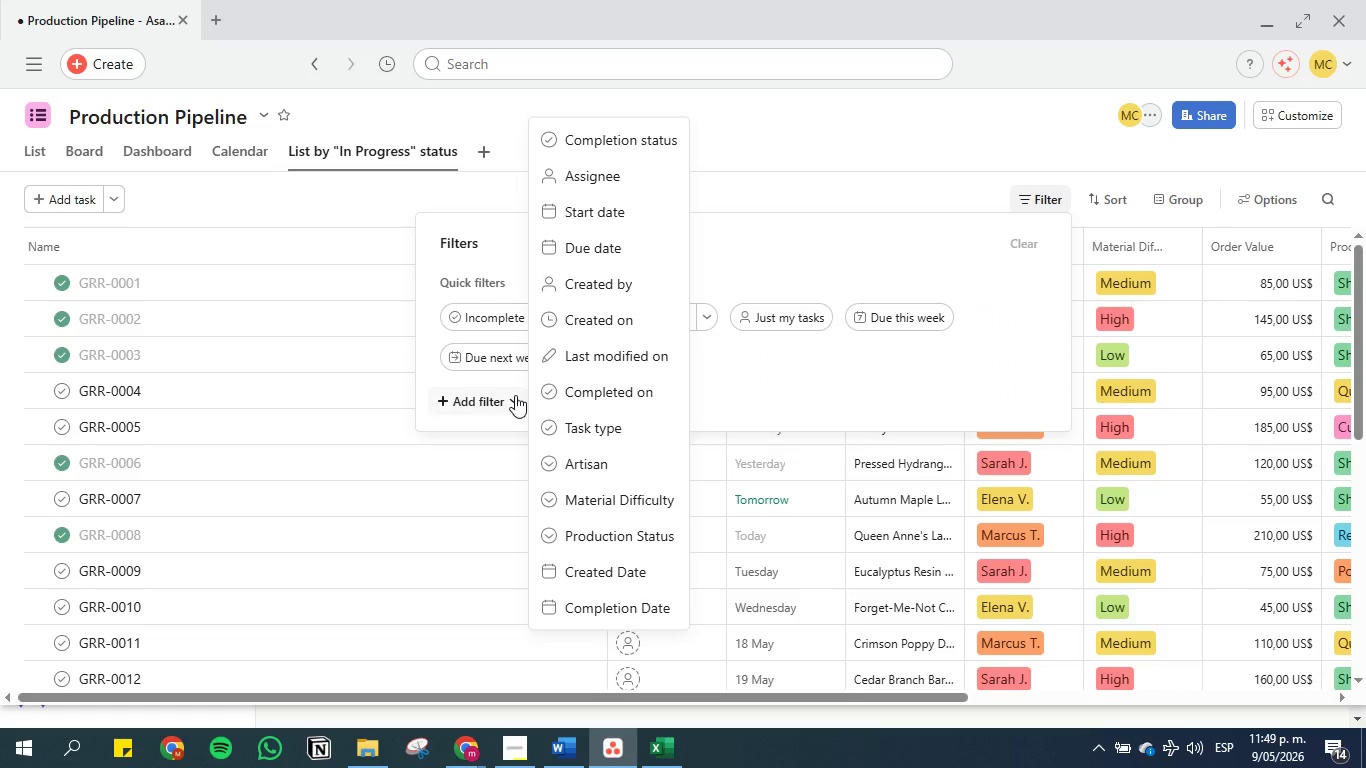 
left_click([489, 184])
 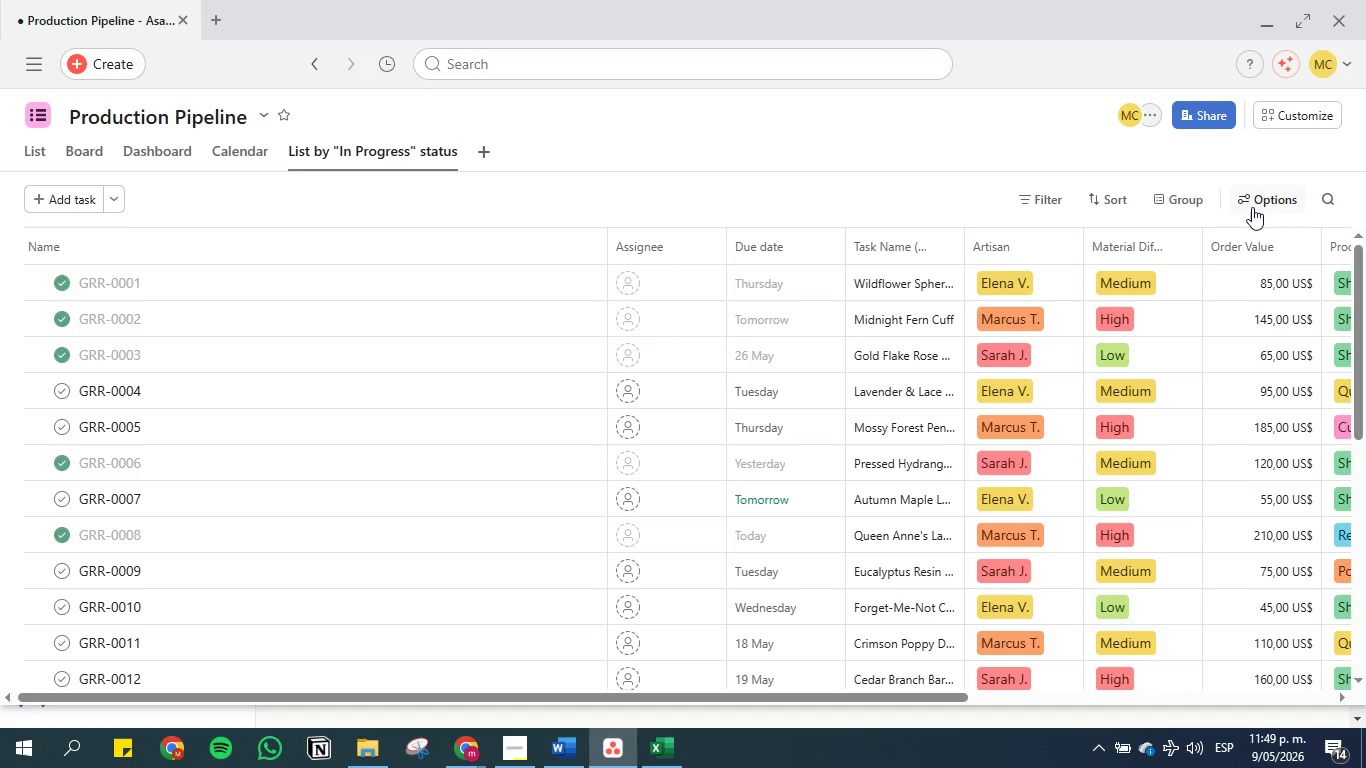 
left_click([1264, 204])
 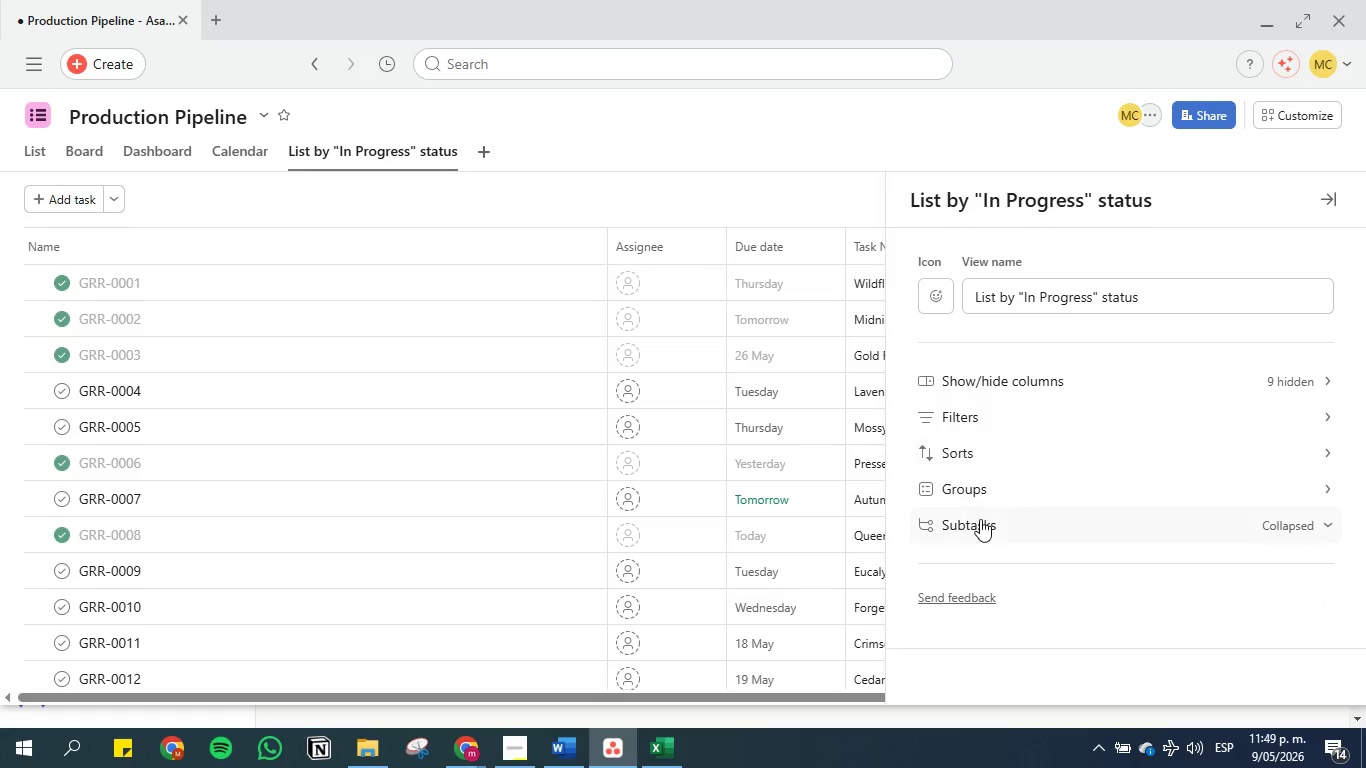 
left_click([1009, 492])
 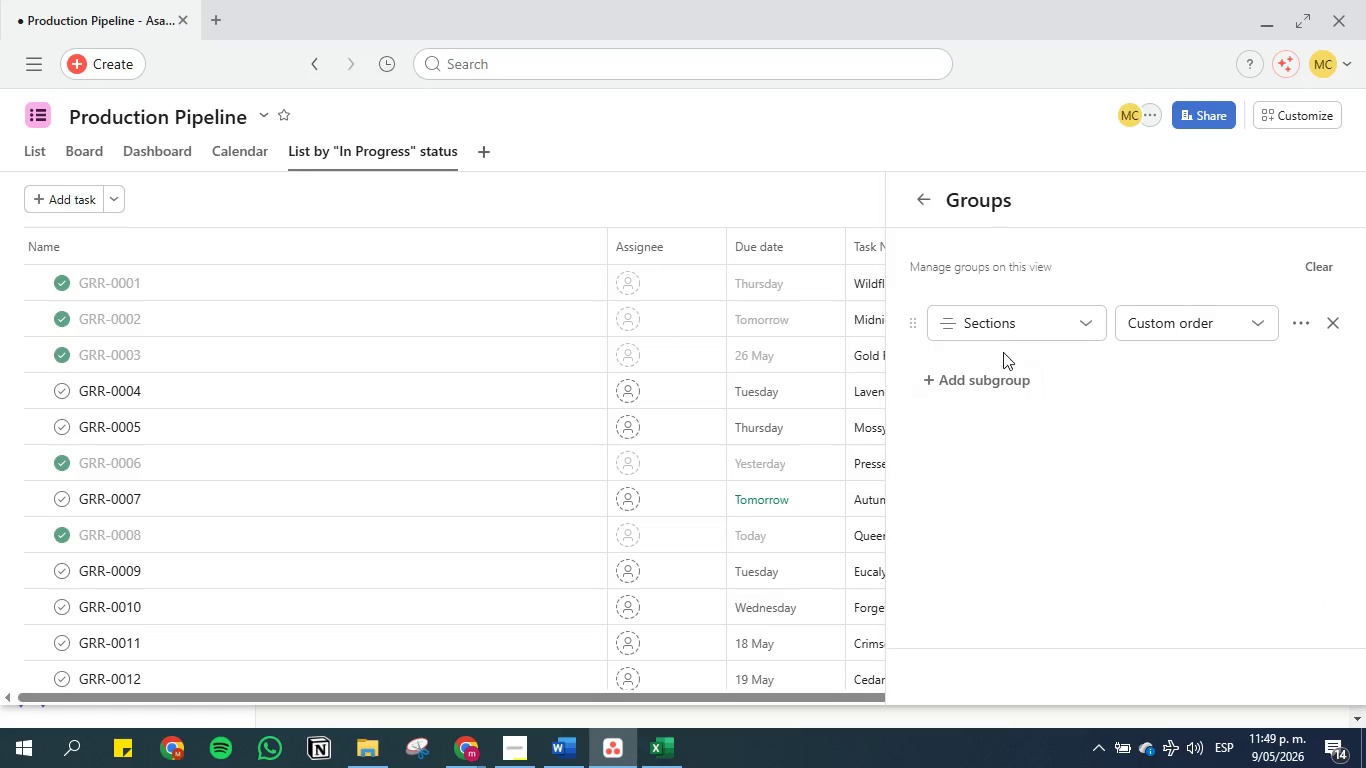 
left_click([1001, 335])
 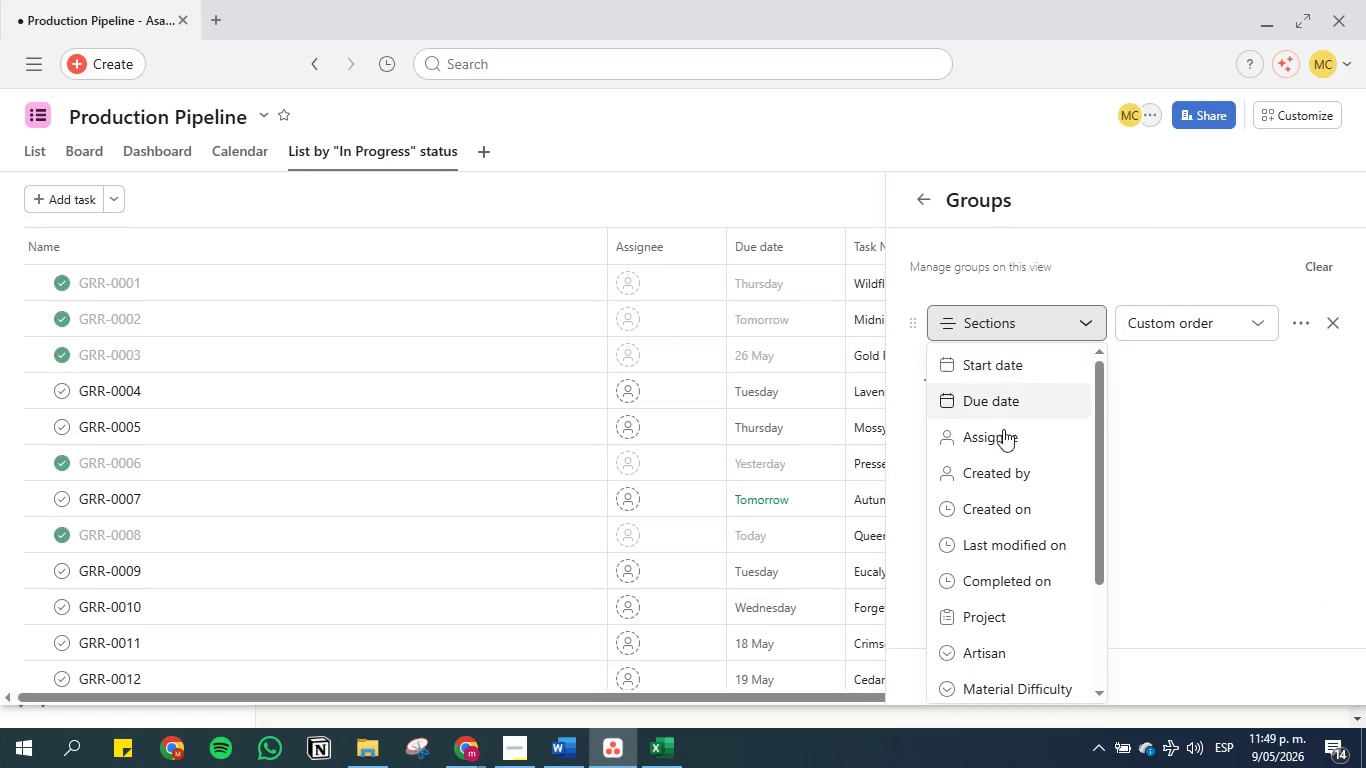 
scroll: coordinate [1019, 488], scroll_direction: down, amount: 3.0
 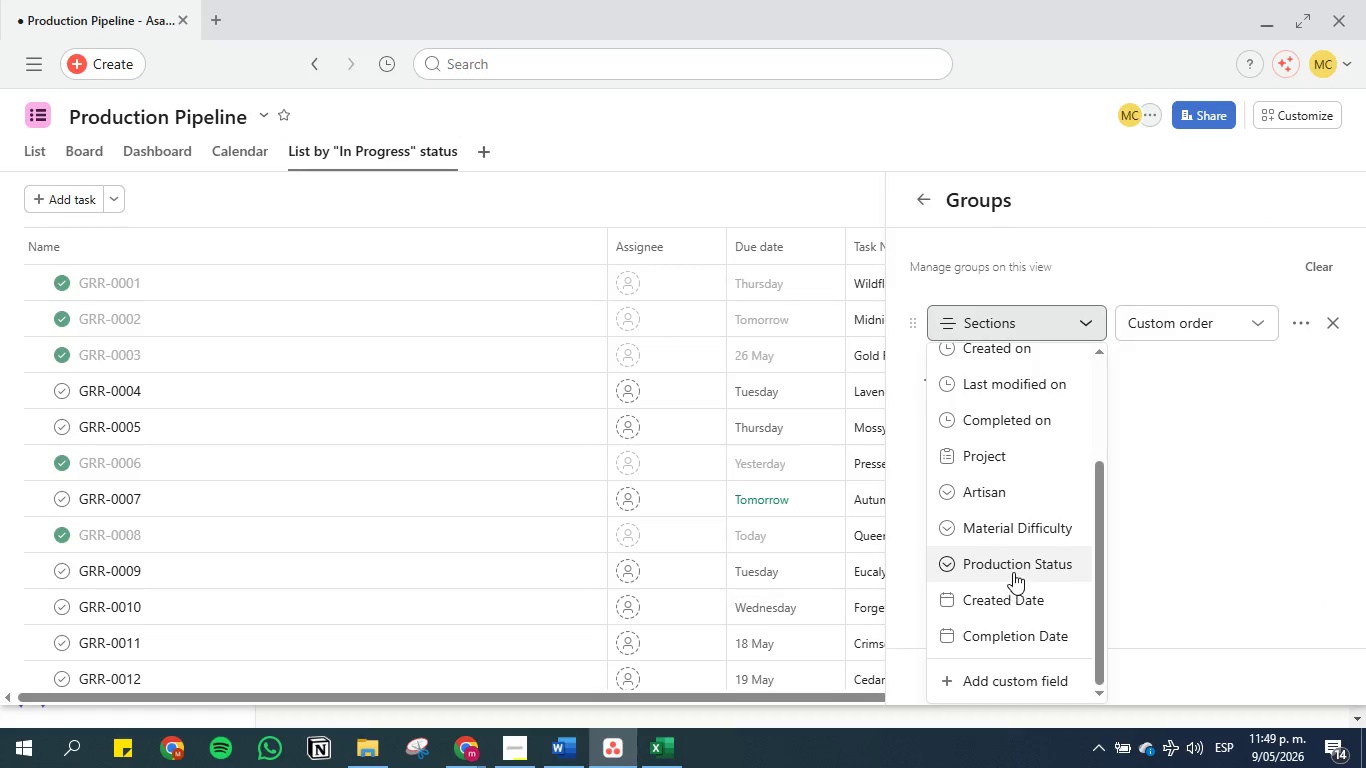 
left_click([1015, 567])
 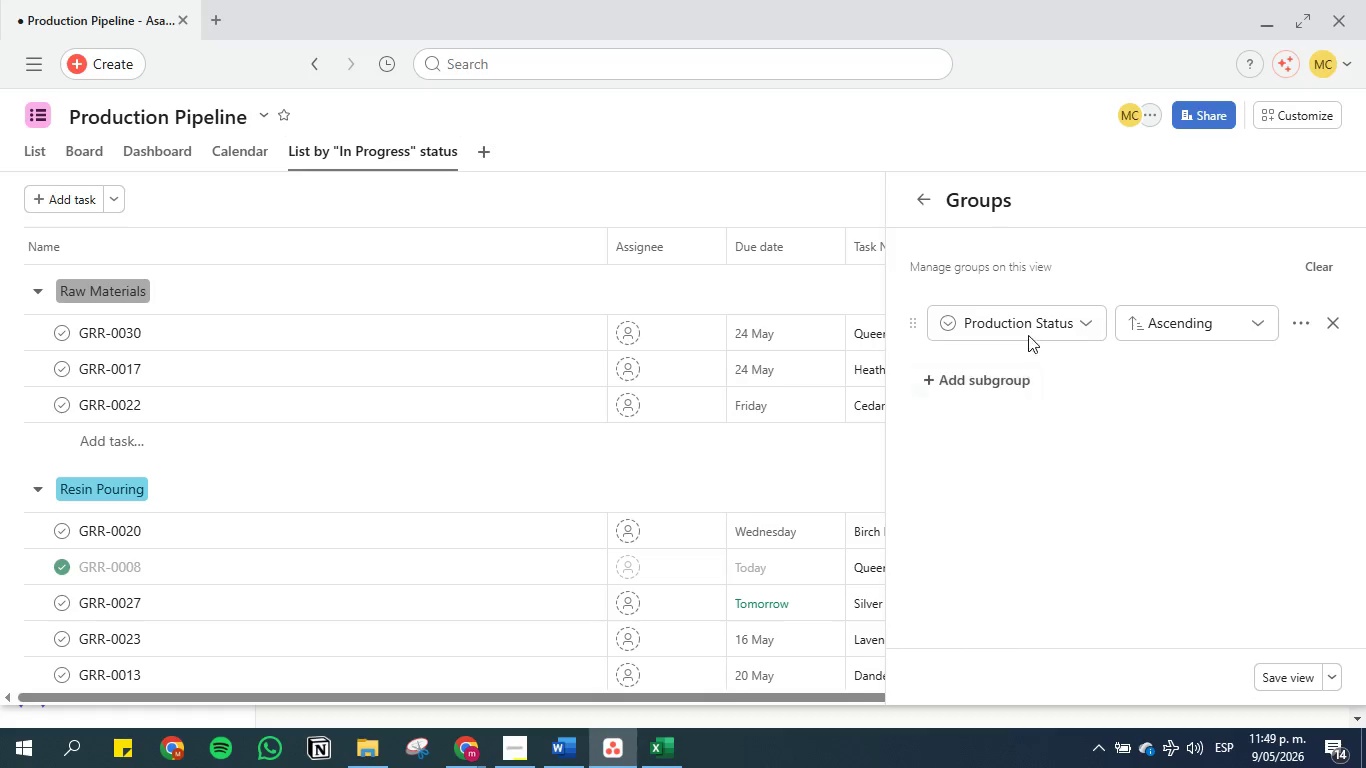 
left_click([1284, 681])
 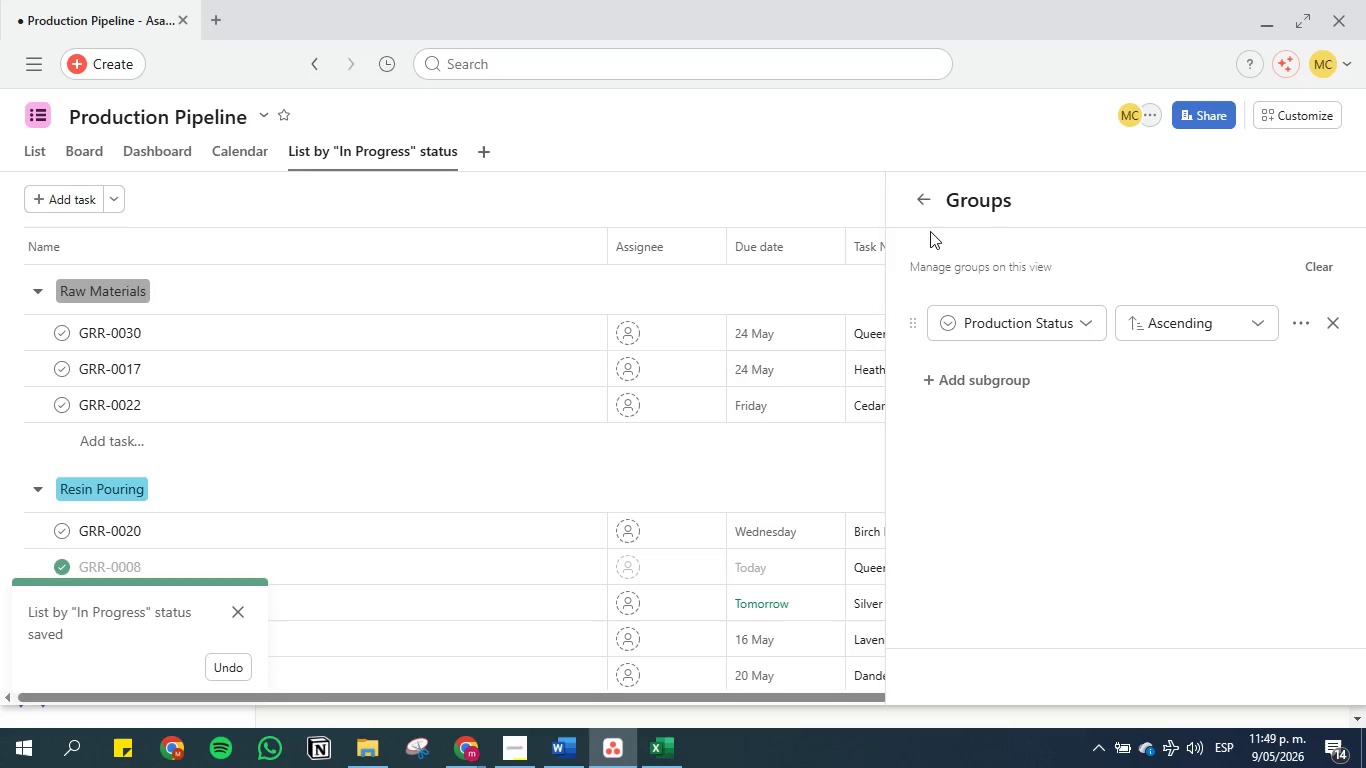 
left_click([924, 201])
 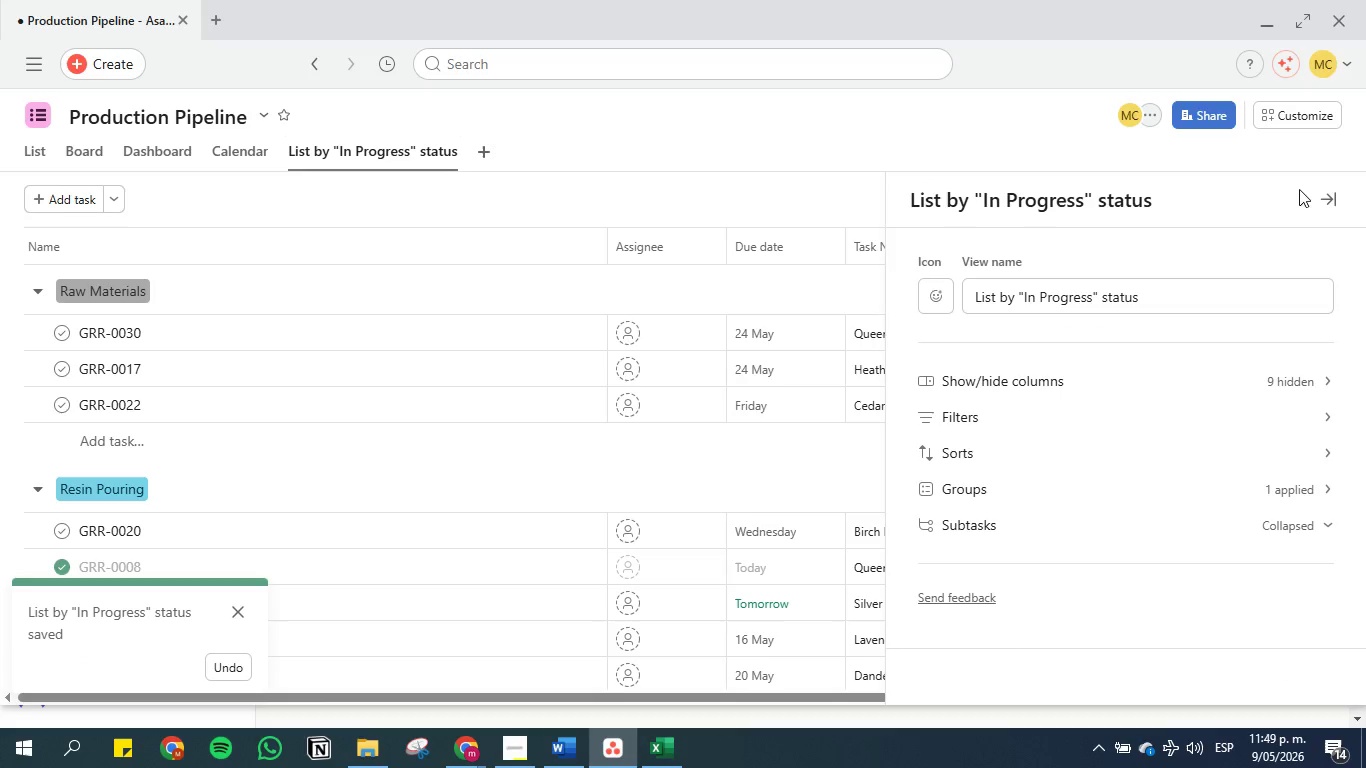 
left_click([1339, 186])
 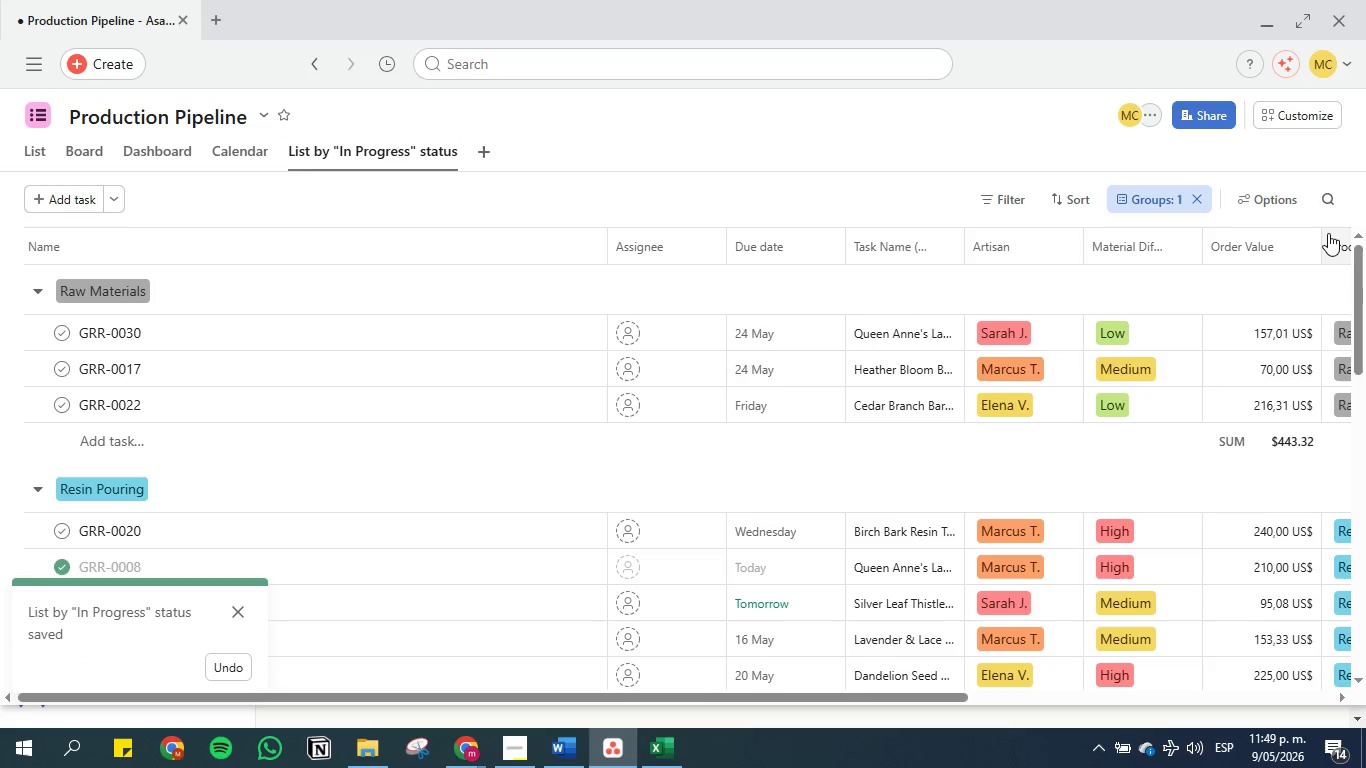 
left_click_drag(start_coordinate=[1340, 240], to_coordinate=[616, 243])
 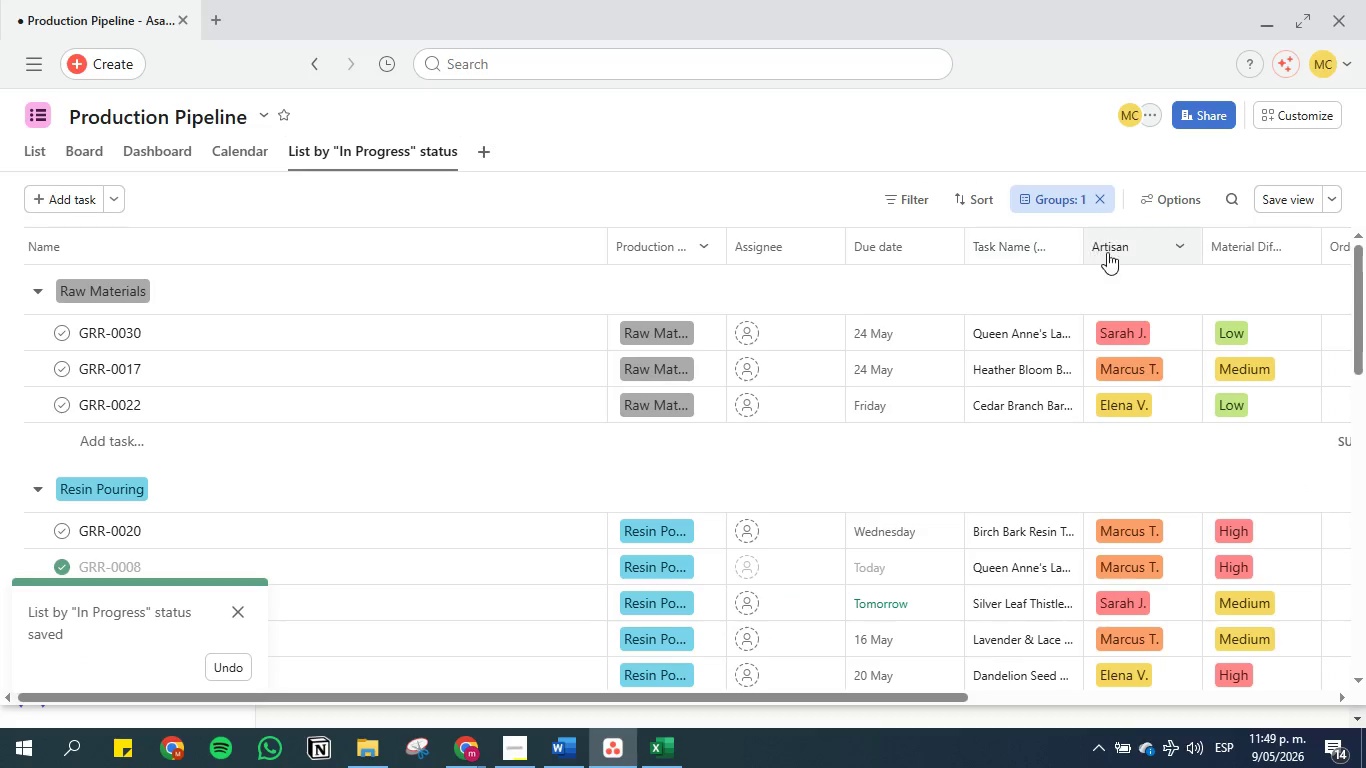 
left_click_drag(start_coordinate=[1125, 252], to_coordinate=[758, 256])
 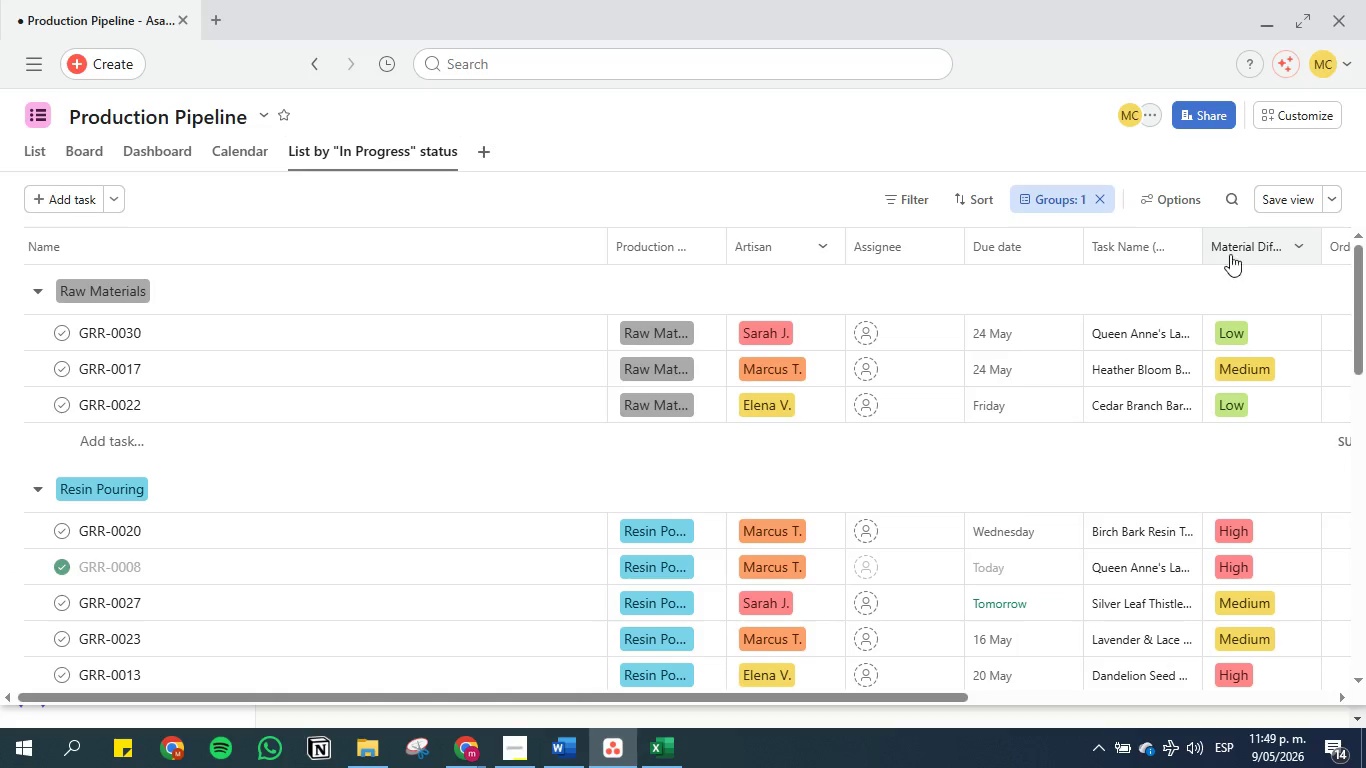 
left_click_drag(start_coordinate=[1247, 249], to_coordinate=[873, 252])
 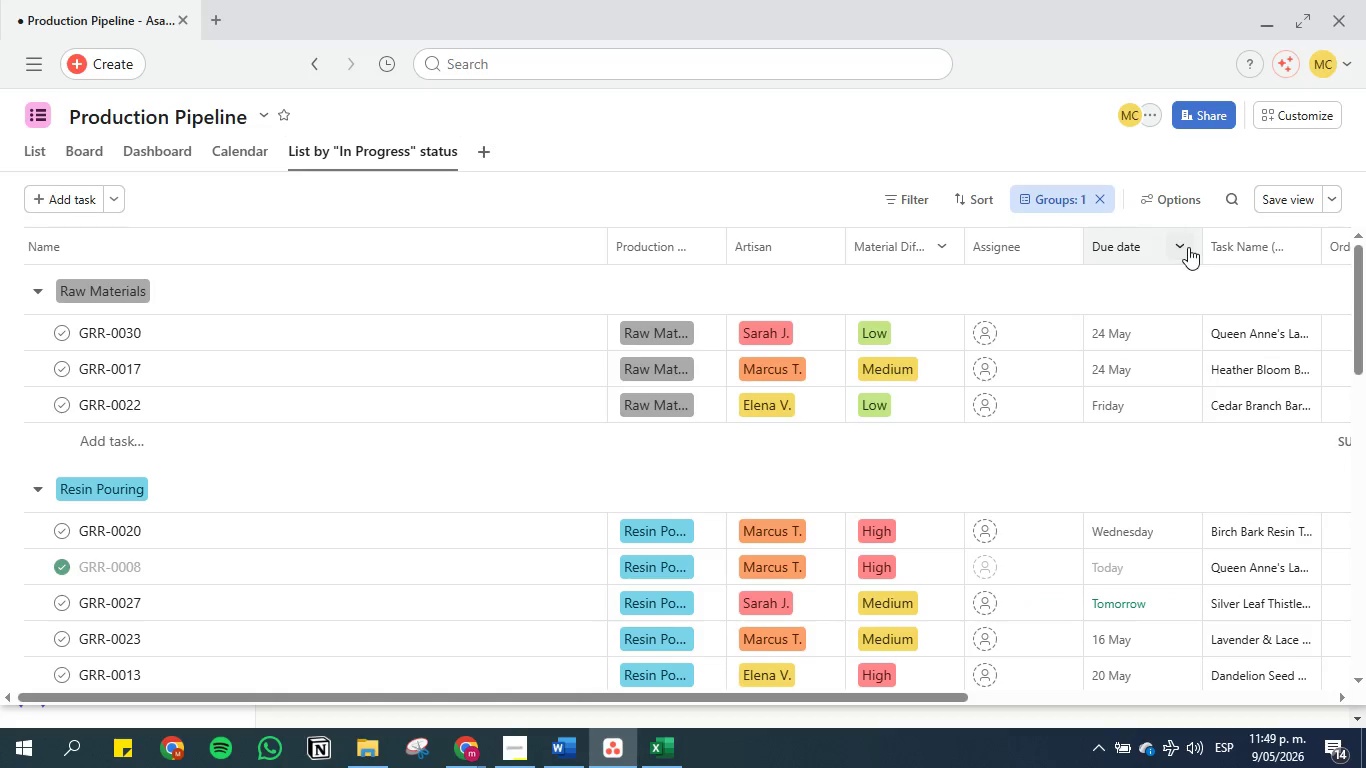 
left_click_drag(start_coordinate=[1139, 239], to_coordinate=[984, 242])
 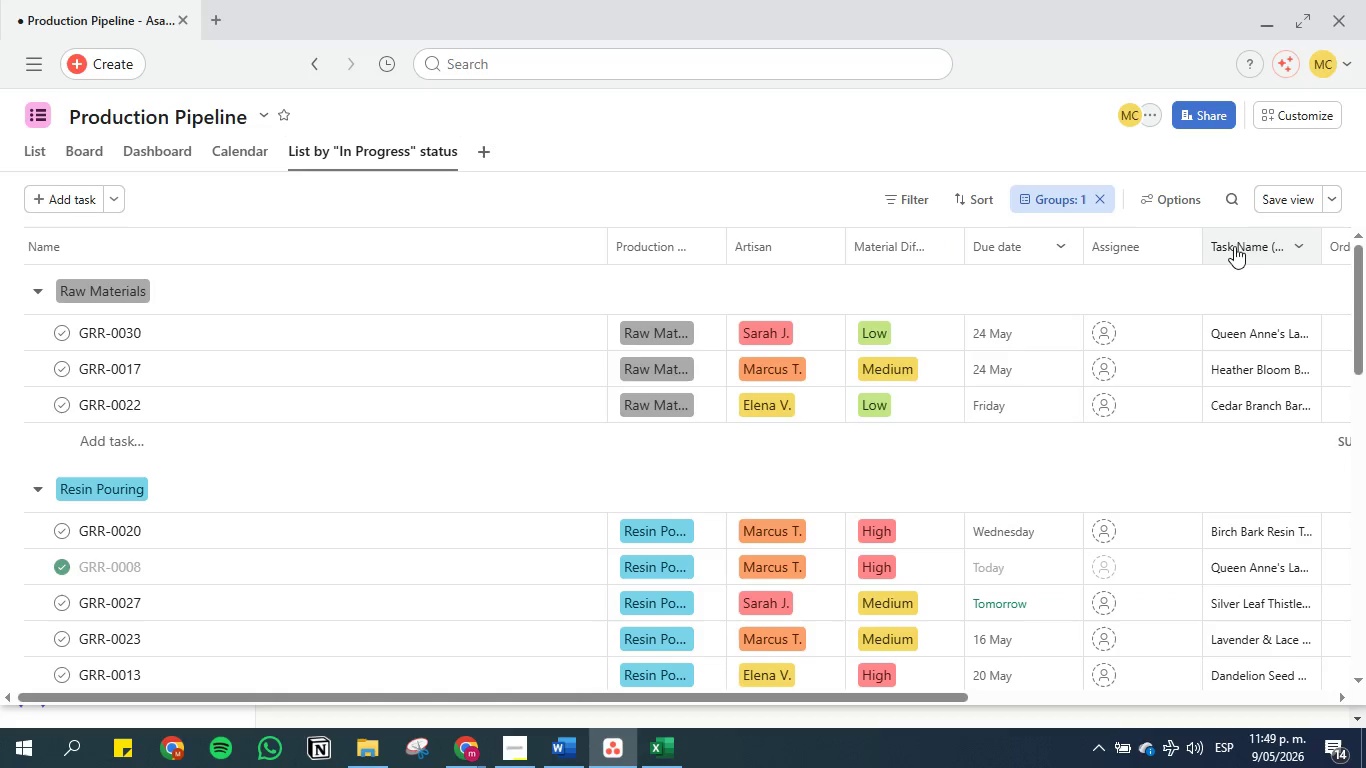 
left_click_drag(start_coordinate=[1253, 246], to_coordinate=[633, 251])
 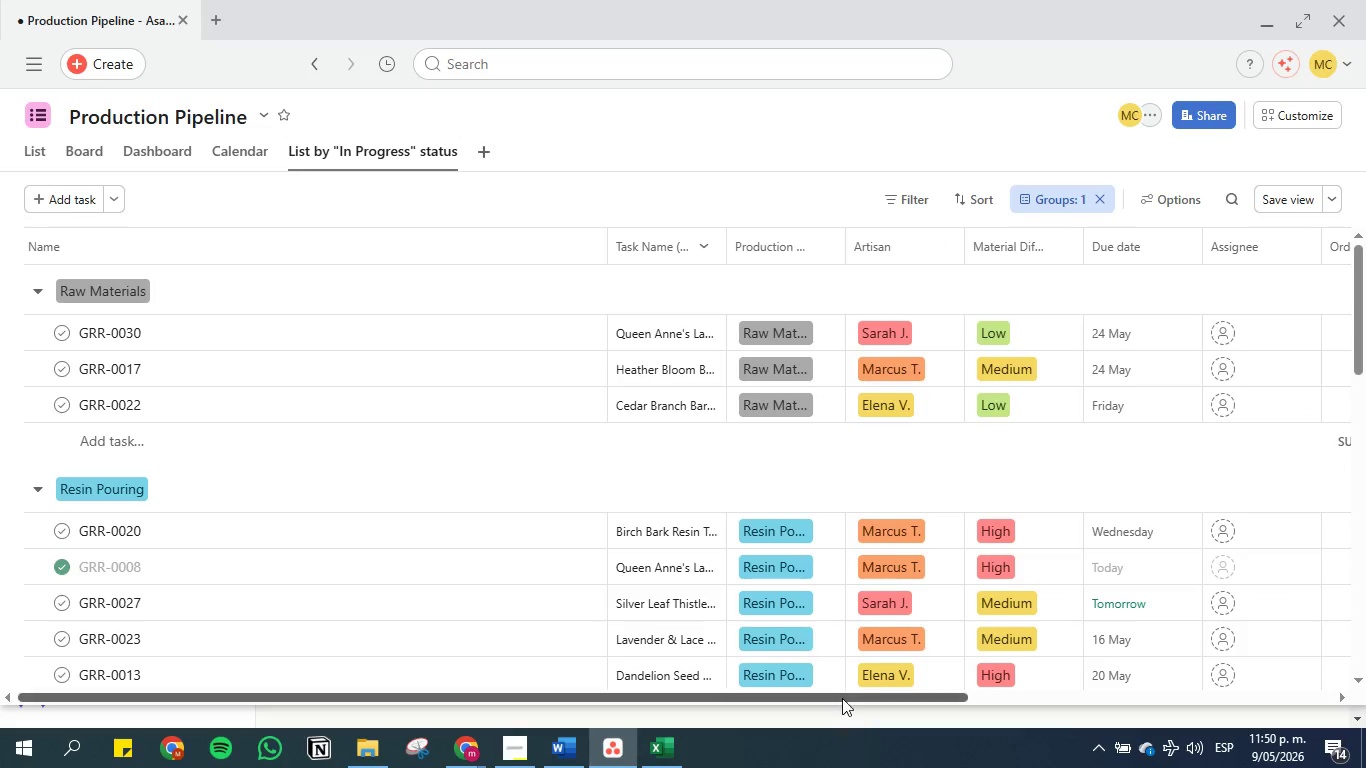 
left_click_drag(start_coordinate=[842, 698], to_coordinate=[1097, 695])
 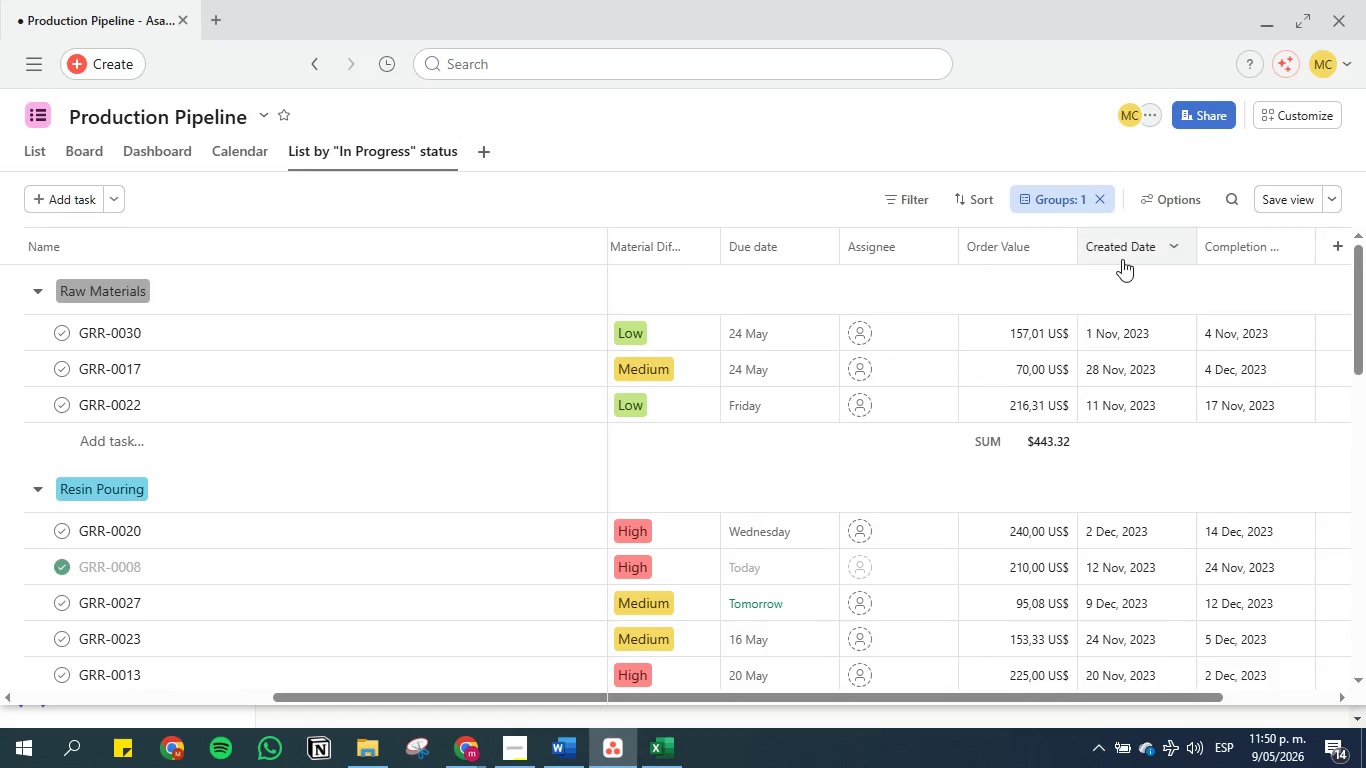 
left_click_drag(start_coordinate=[1125, 252], to_coordinate=[732, 252])
 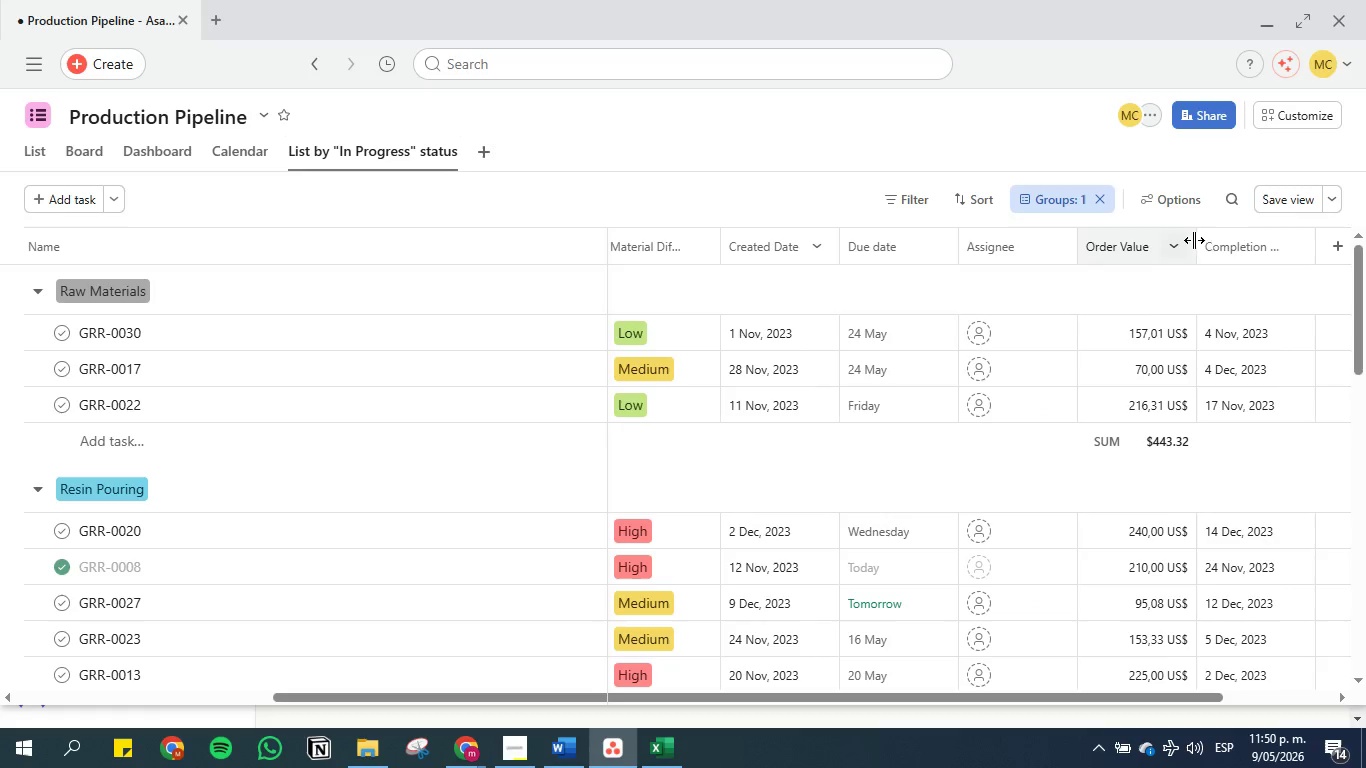 
left_click_drag(start_coordinate=[1253, 244], to_coordinate=[864, 241])
 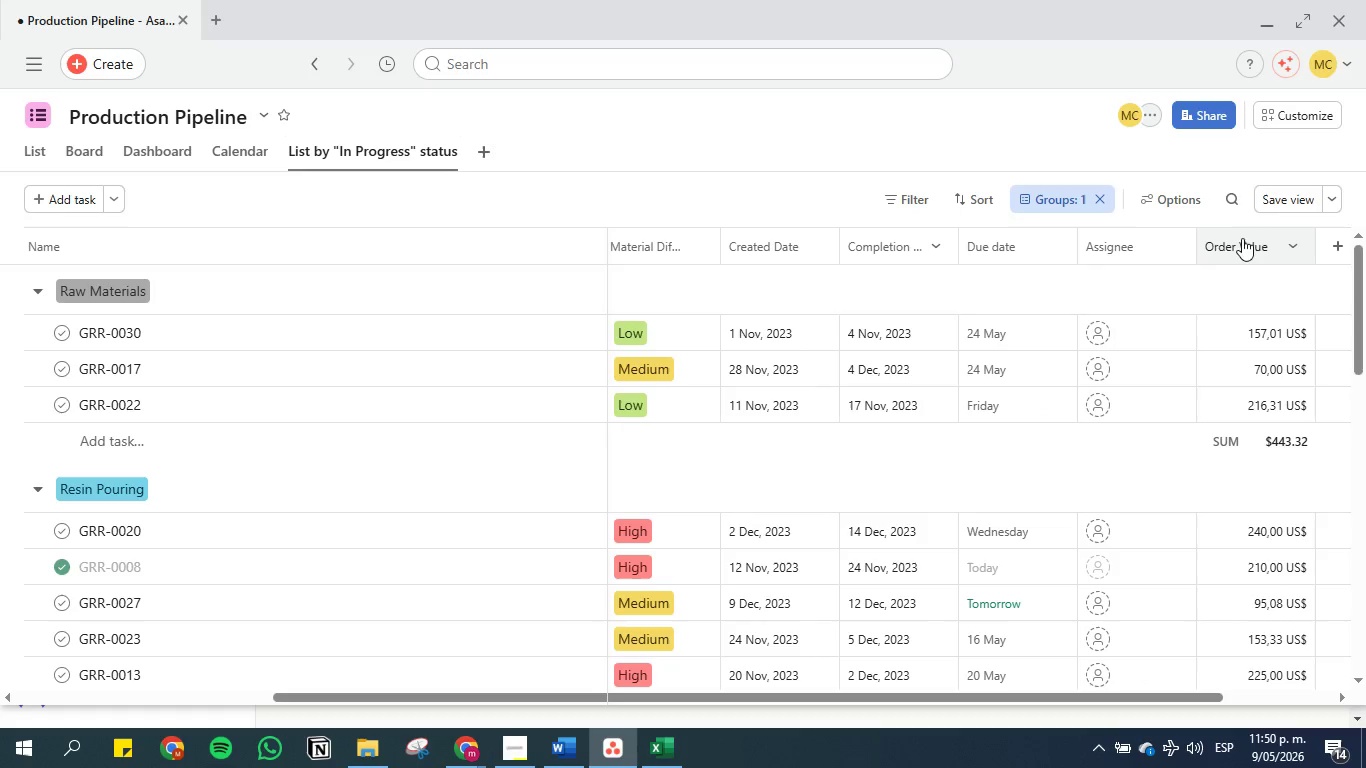 
left_click_drag(start_coordinate=[1259, 238], to_coordinate=[1097, 237])
 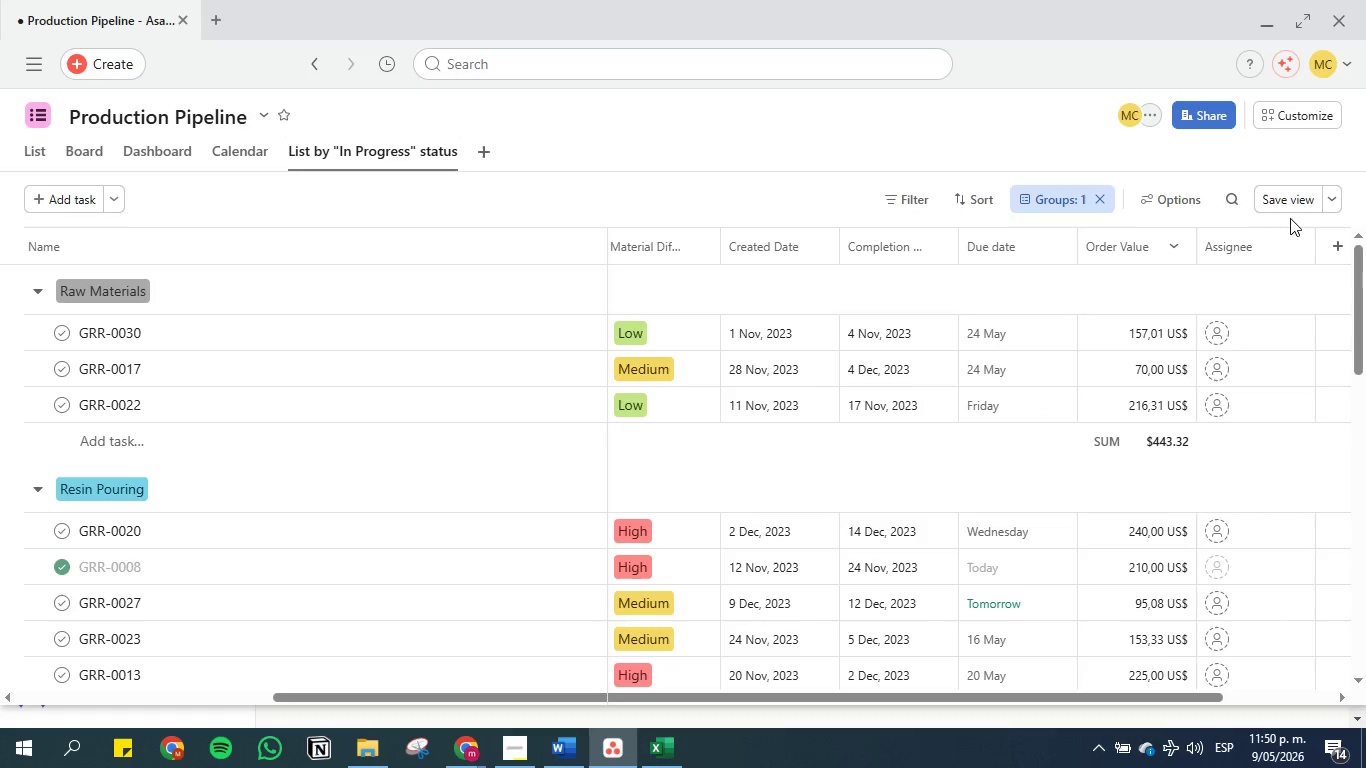 
left_click([1269, 191])
 